 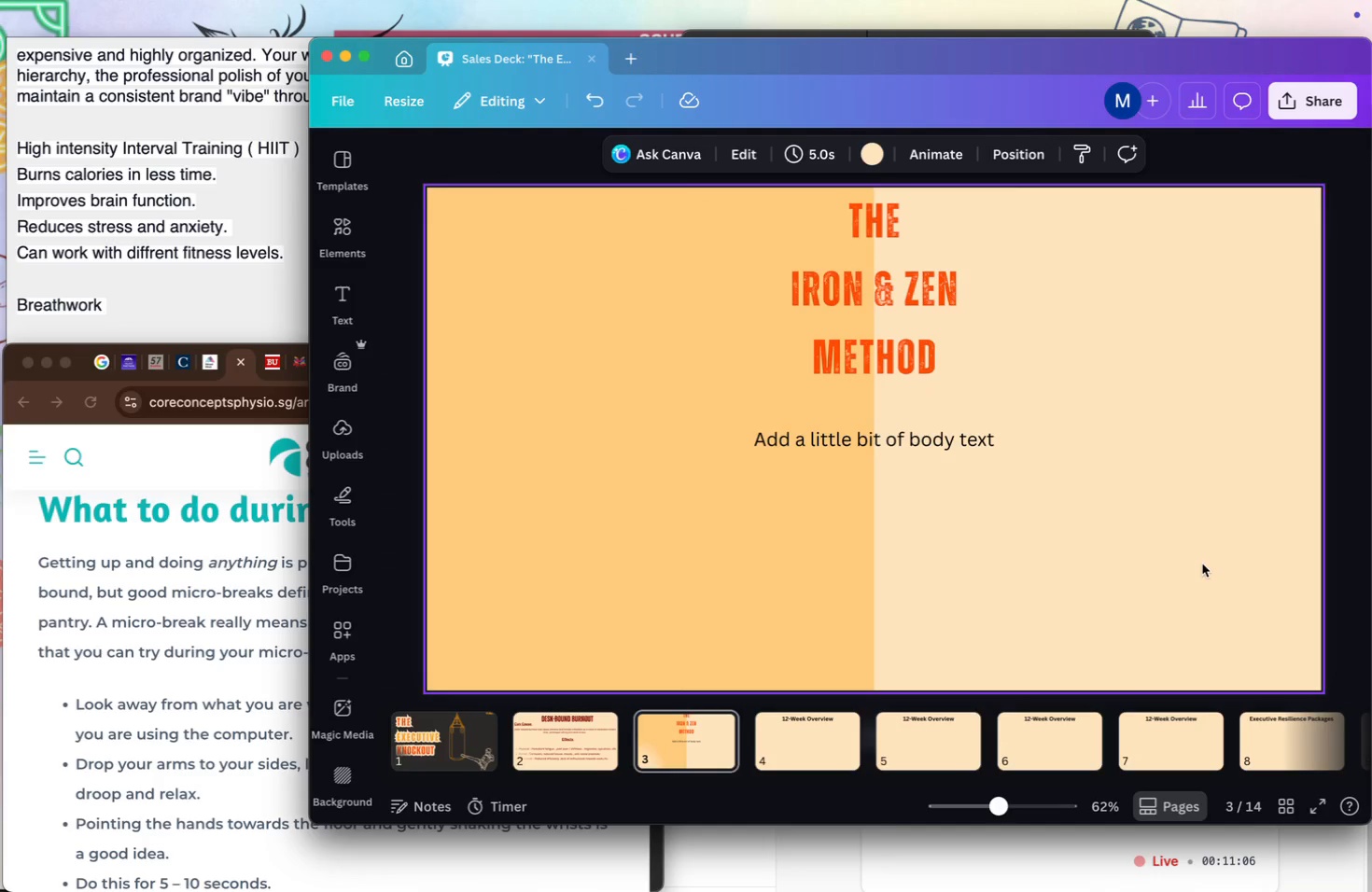 
left_click([280, 644])
 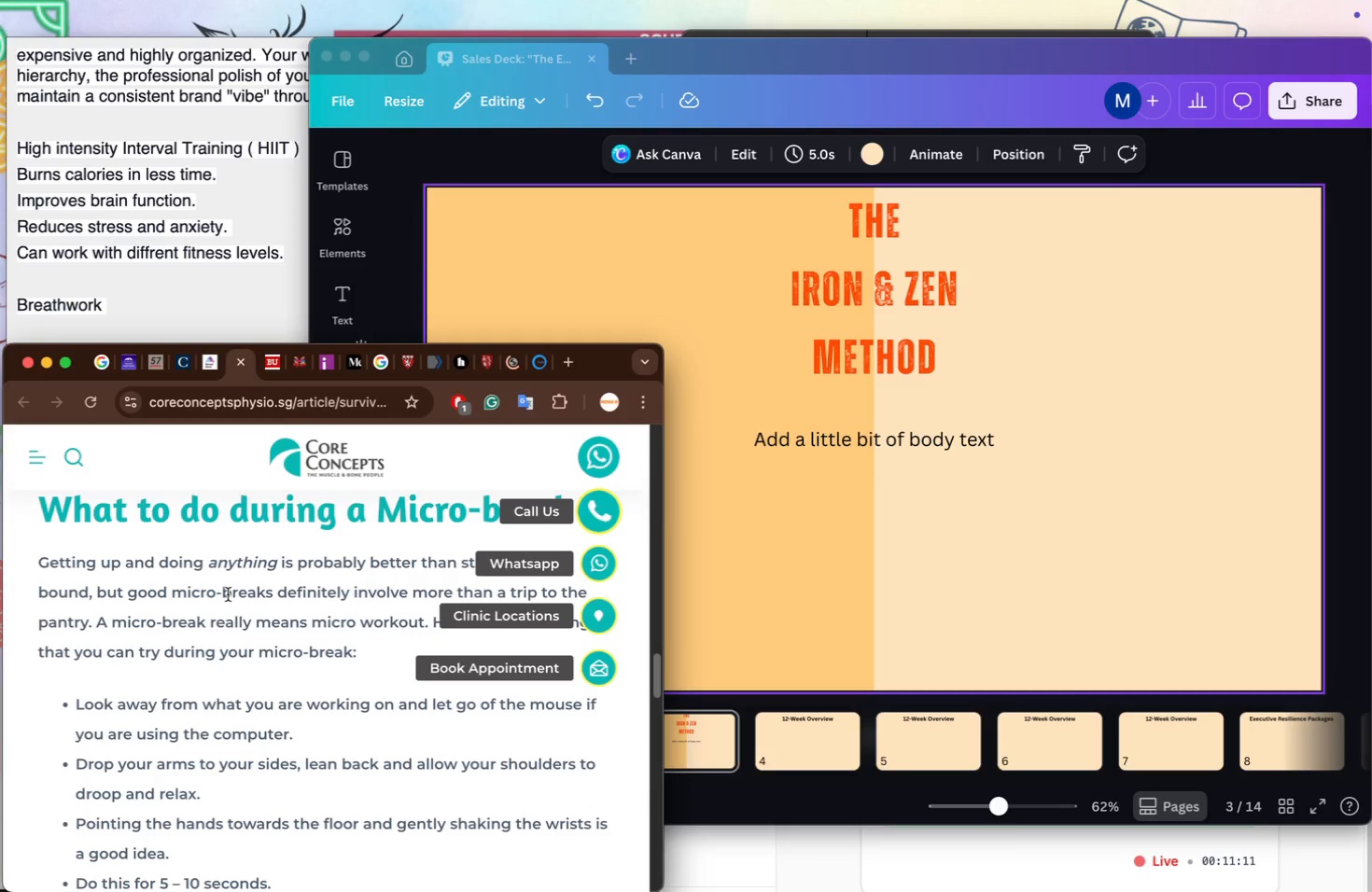 
scroll: coordinate [228, 595], scroll_direction: up, amount: 1.0
 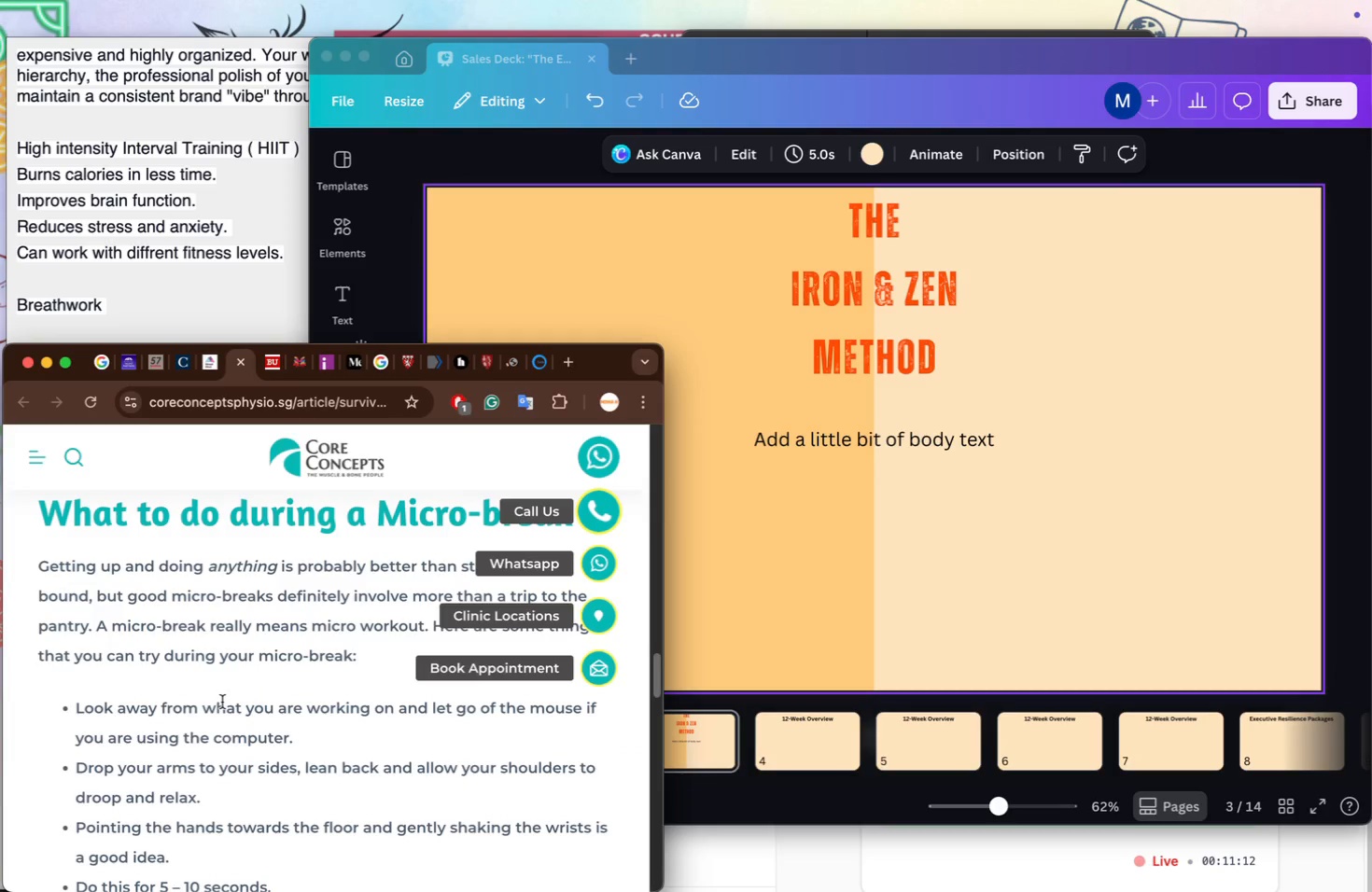 
scroll: coordinate [222, 702], scroll_direction: down, amount: 4.0
 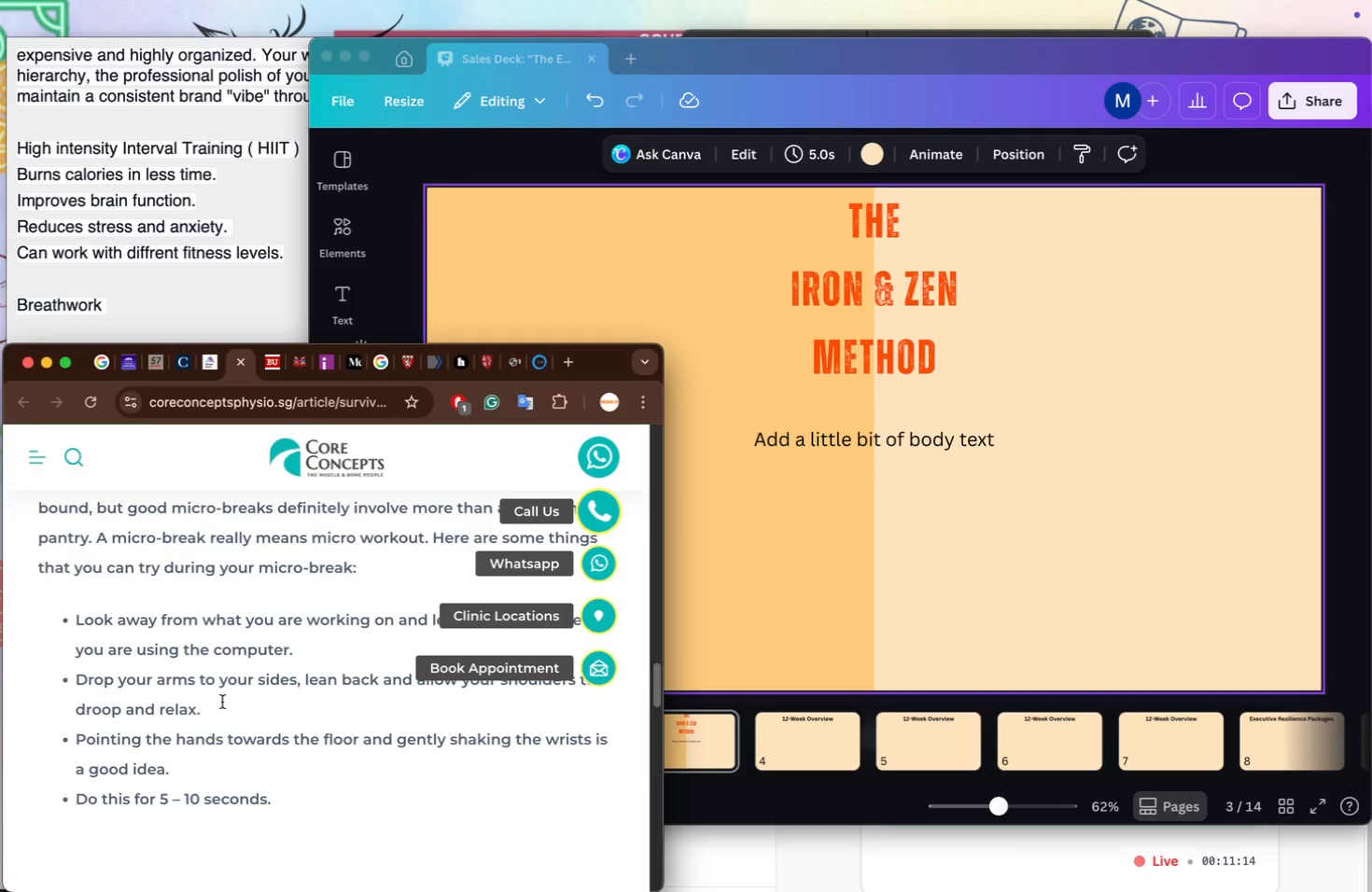 
scroll: coordinate [222, 702], scroll_direction: up, amount: 5.0
 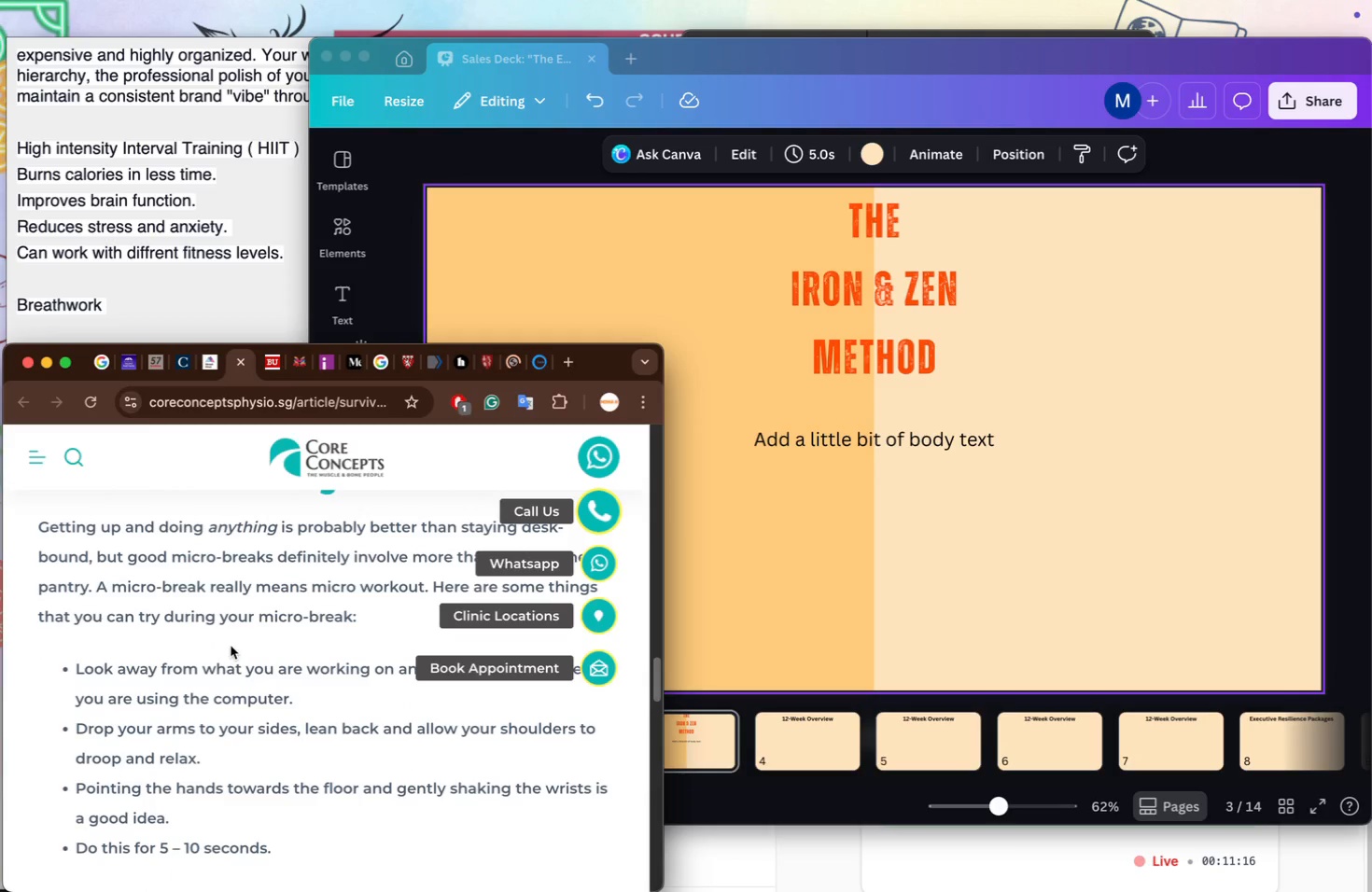 
left_click([231, 646])
 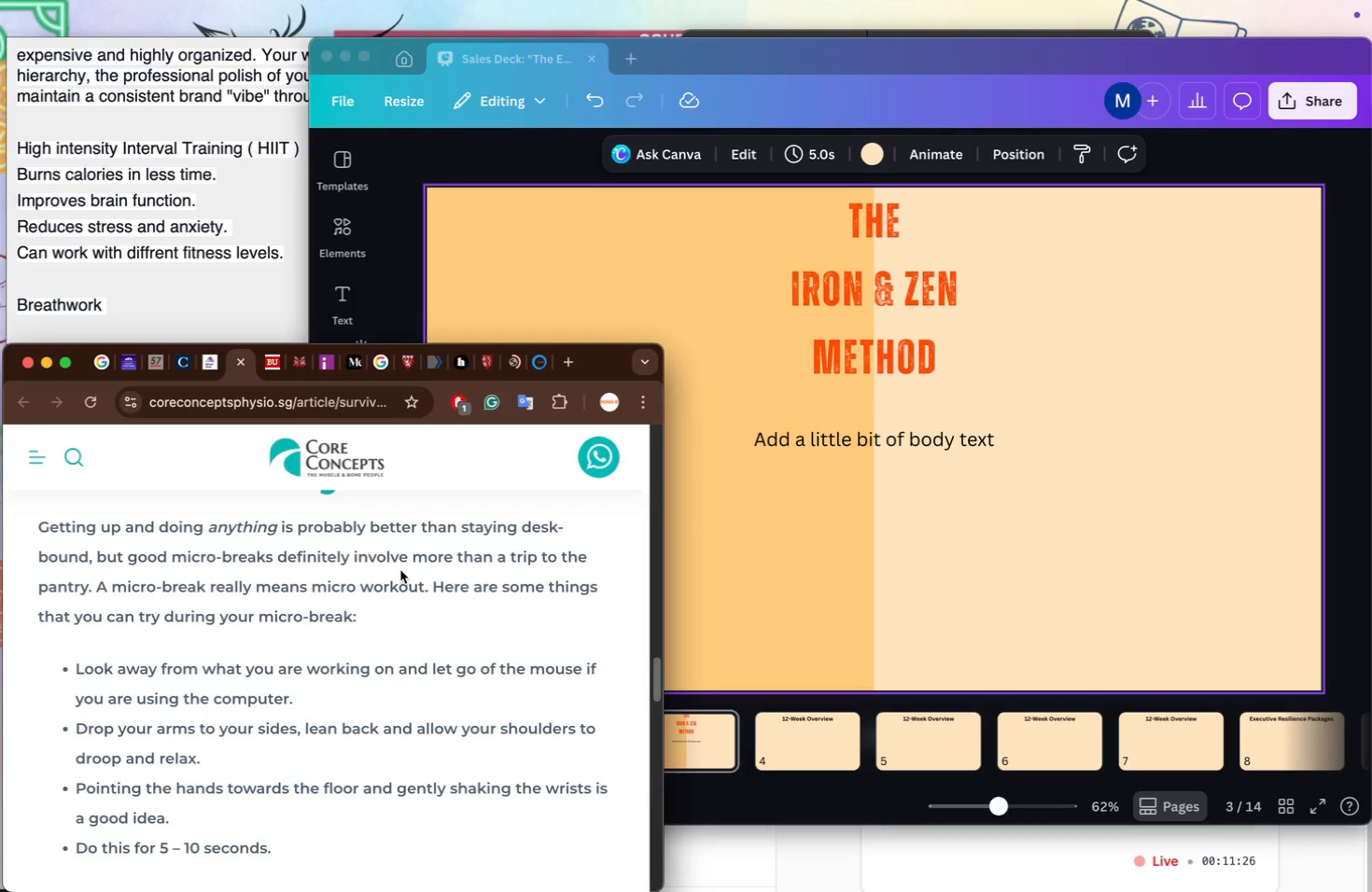 
wait(14.62)
 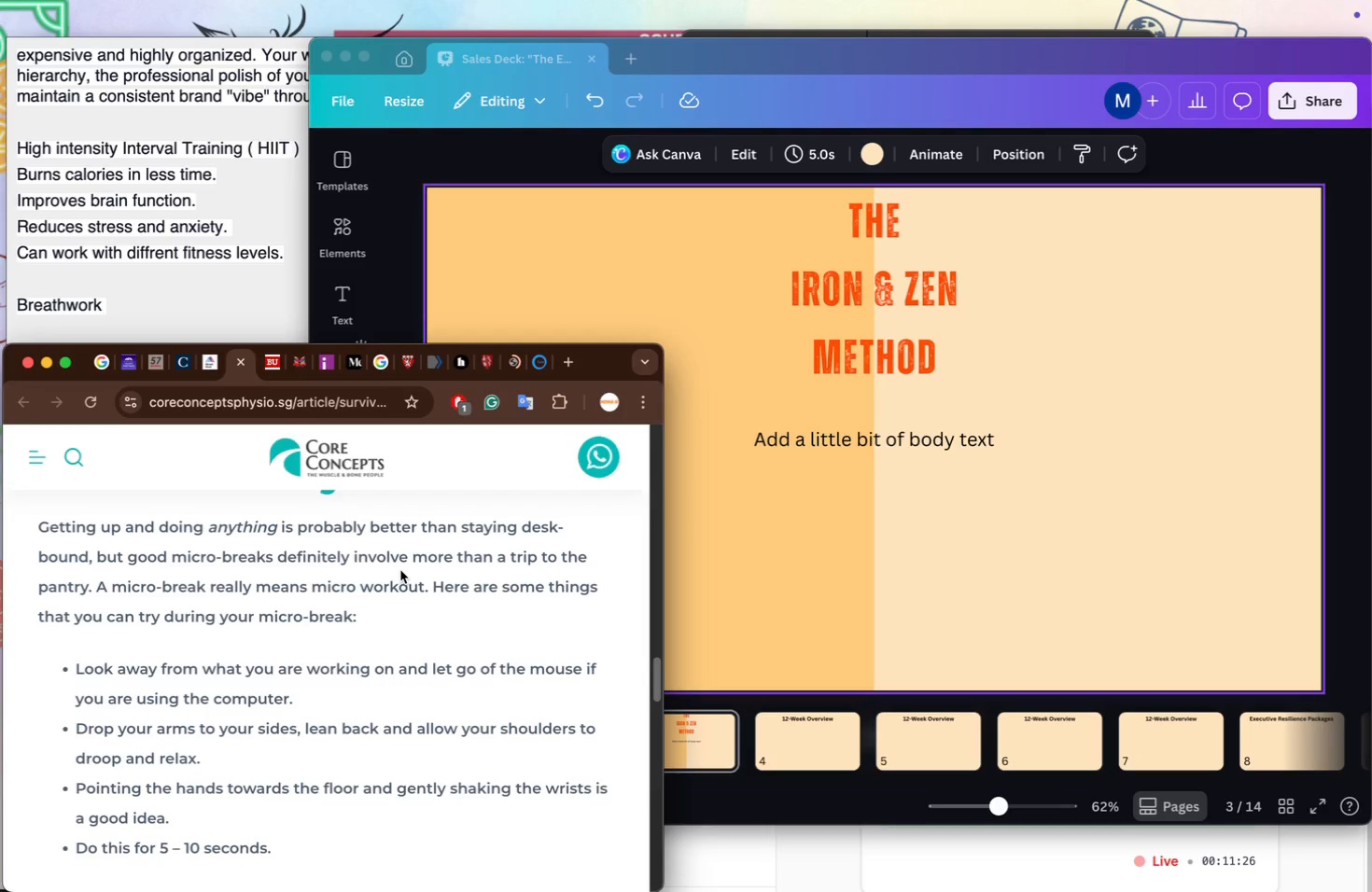 
scroll: coordinate [400, 570], scroll_direction: down, amount: 15.0
 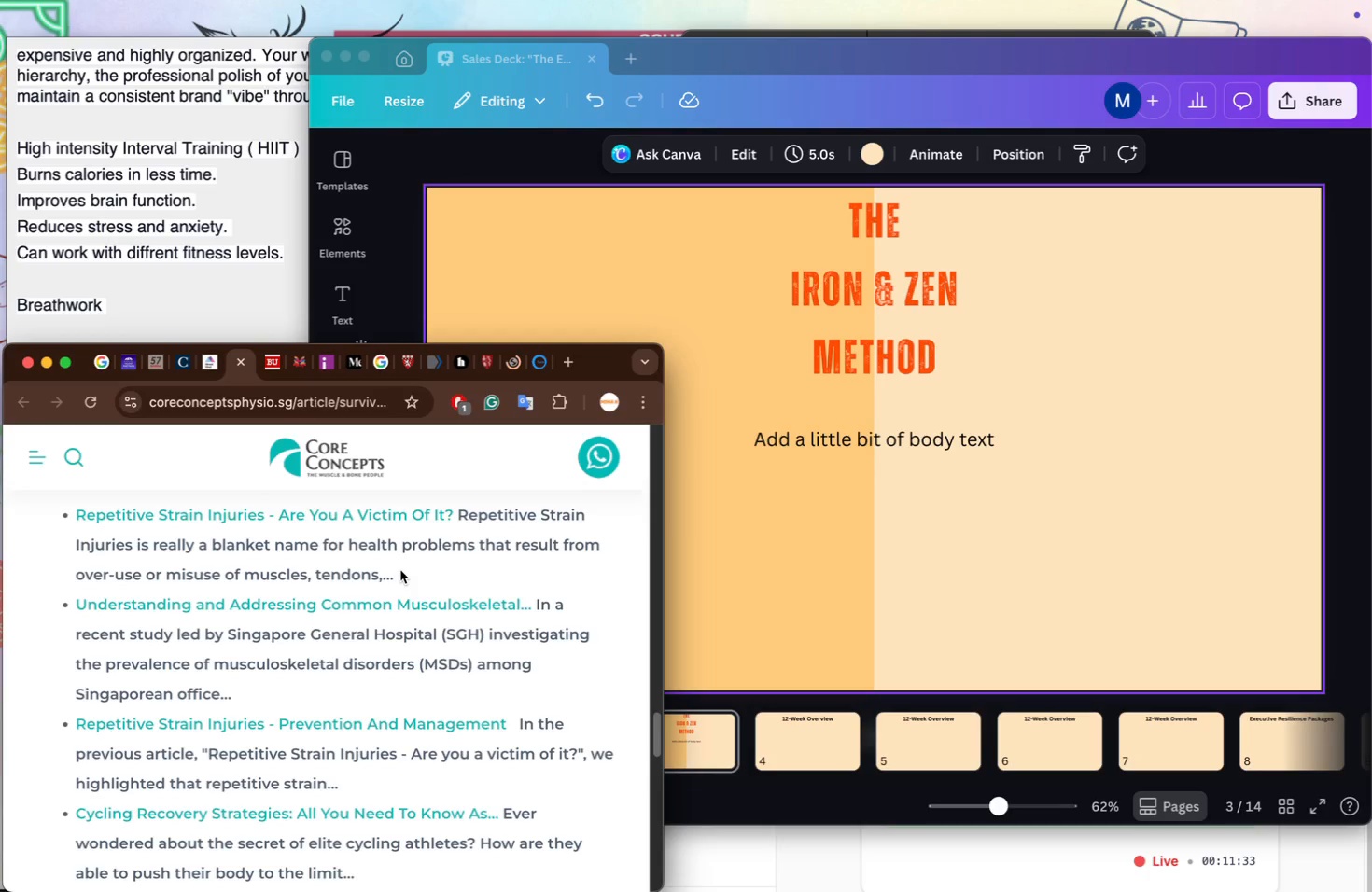 
scroll: coordinate [400, 570], scroll_direction: up, amount: 3.0
 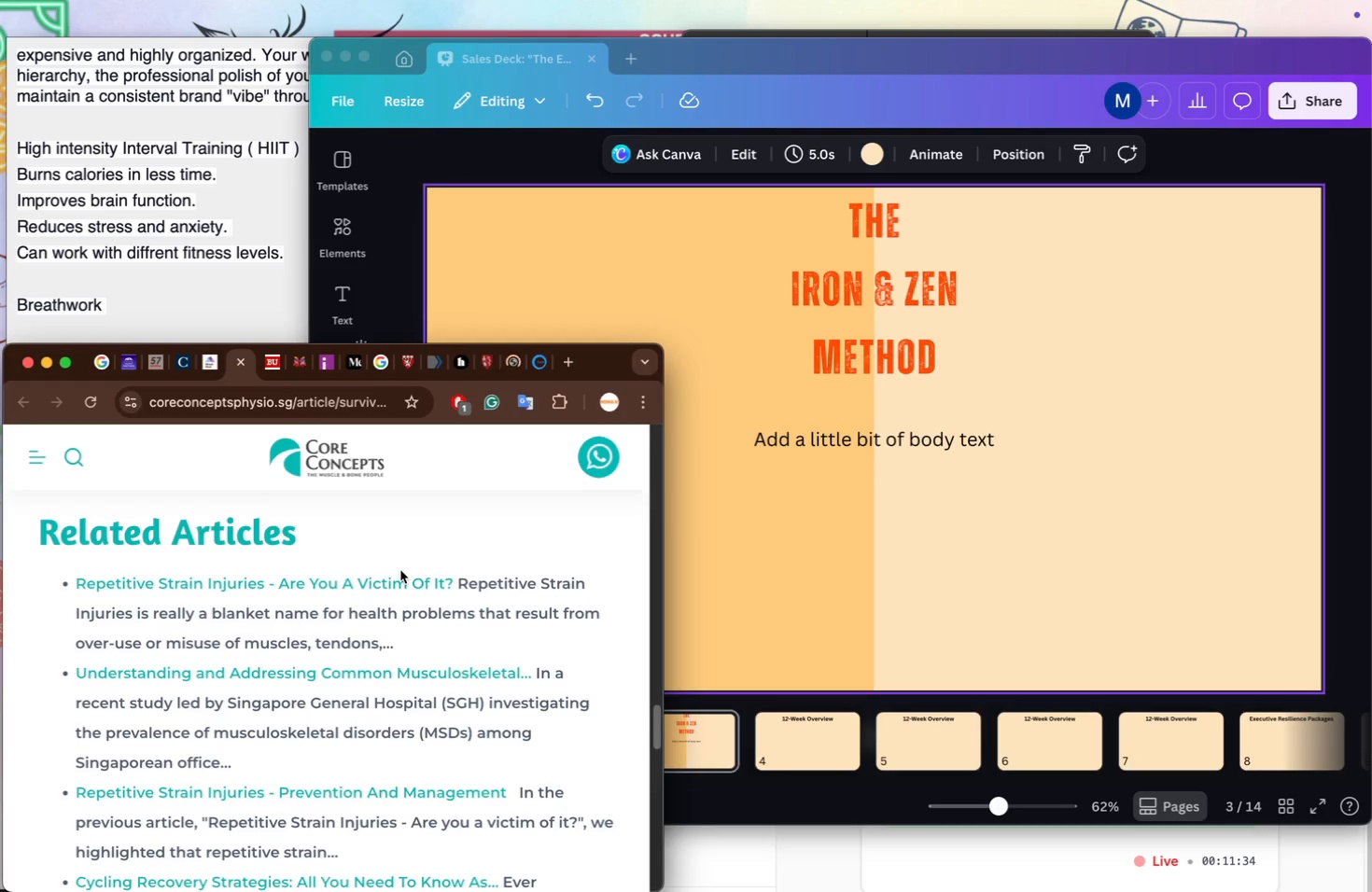 
scroll: coordinate [400, 570], scroll_direction: down, amount: 7.0
 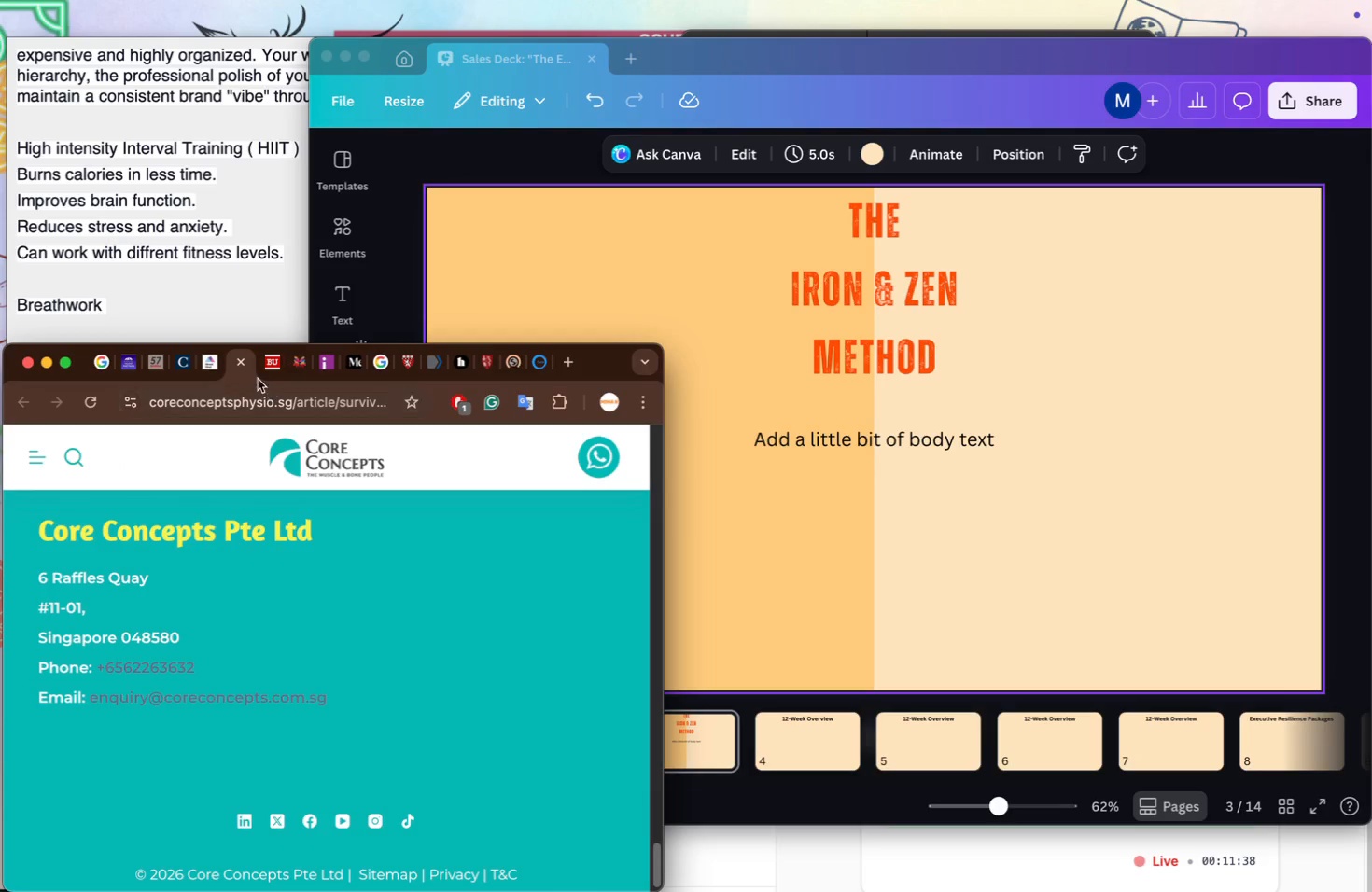 
left_click([236, 364])
 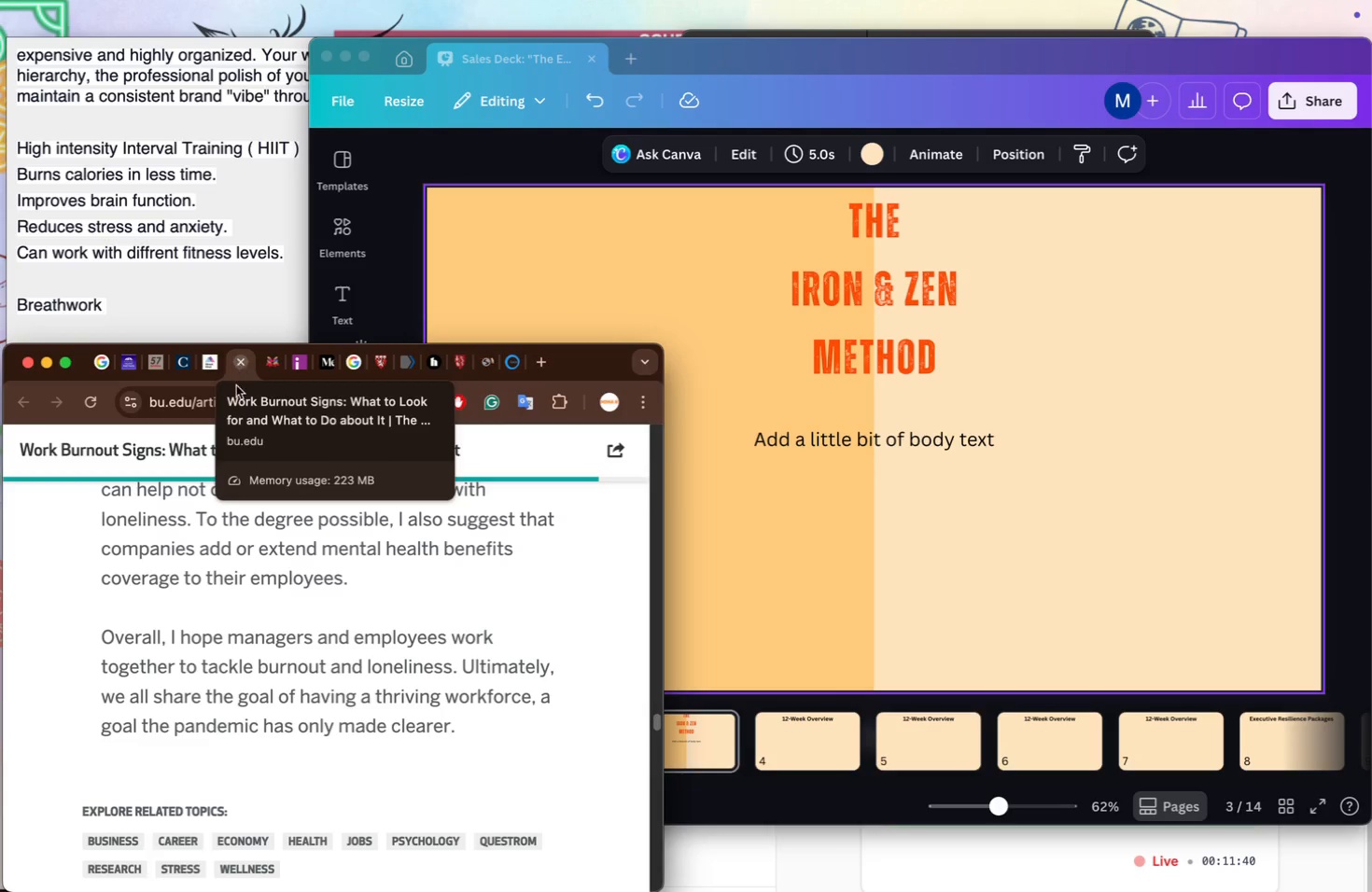 
scroll: coordinate [194, 581], scroll_direction: up, amount: 49.0
 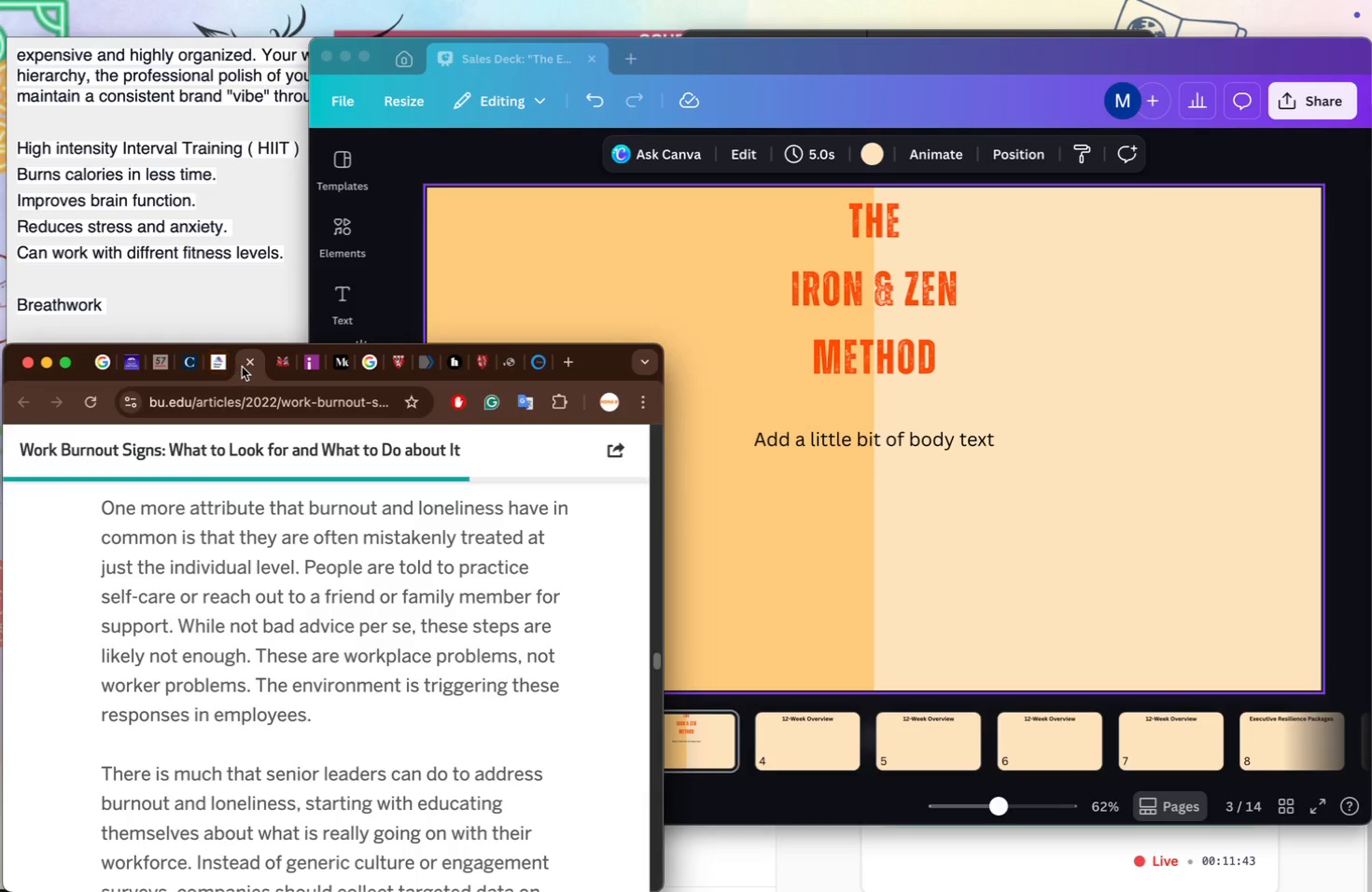 
left_click([245, 362])
 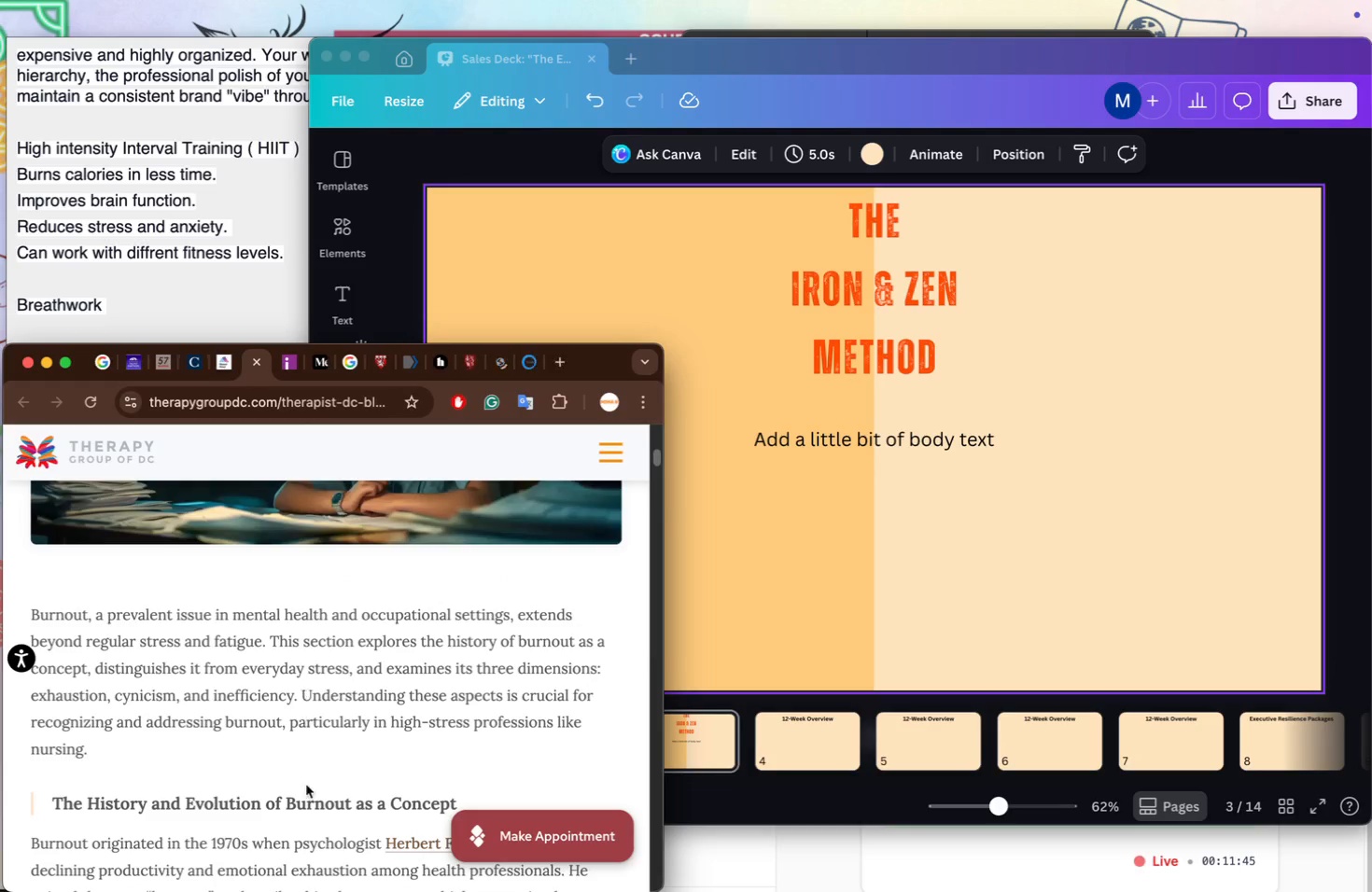 
scroll: coordinate [306, 790], scroll_direction: down, amount: 112.0
 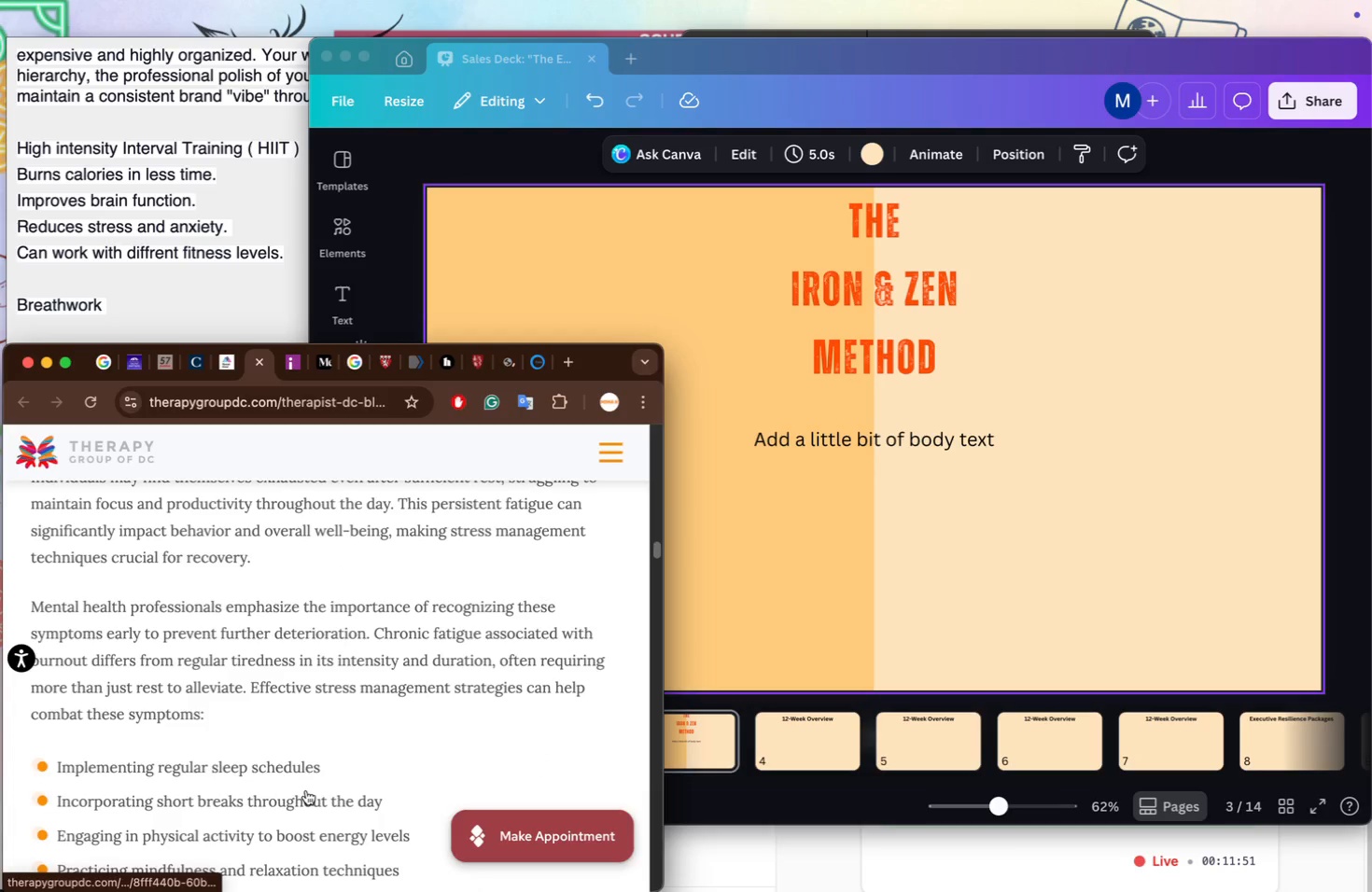 
scroll: coordinate [306, 790], scroll_direction: up, amount: 5.0
 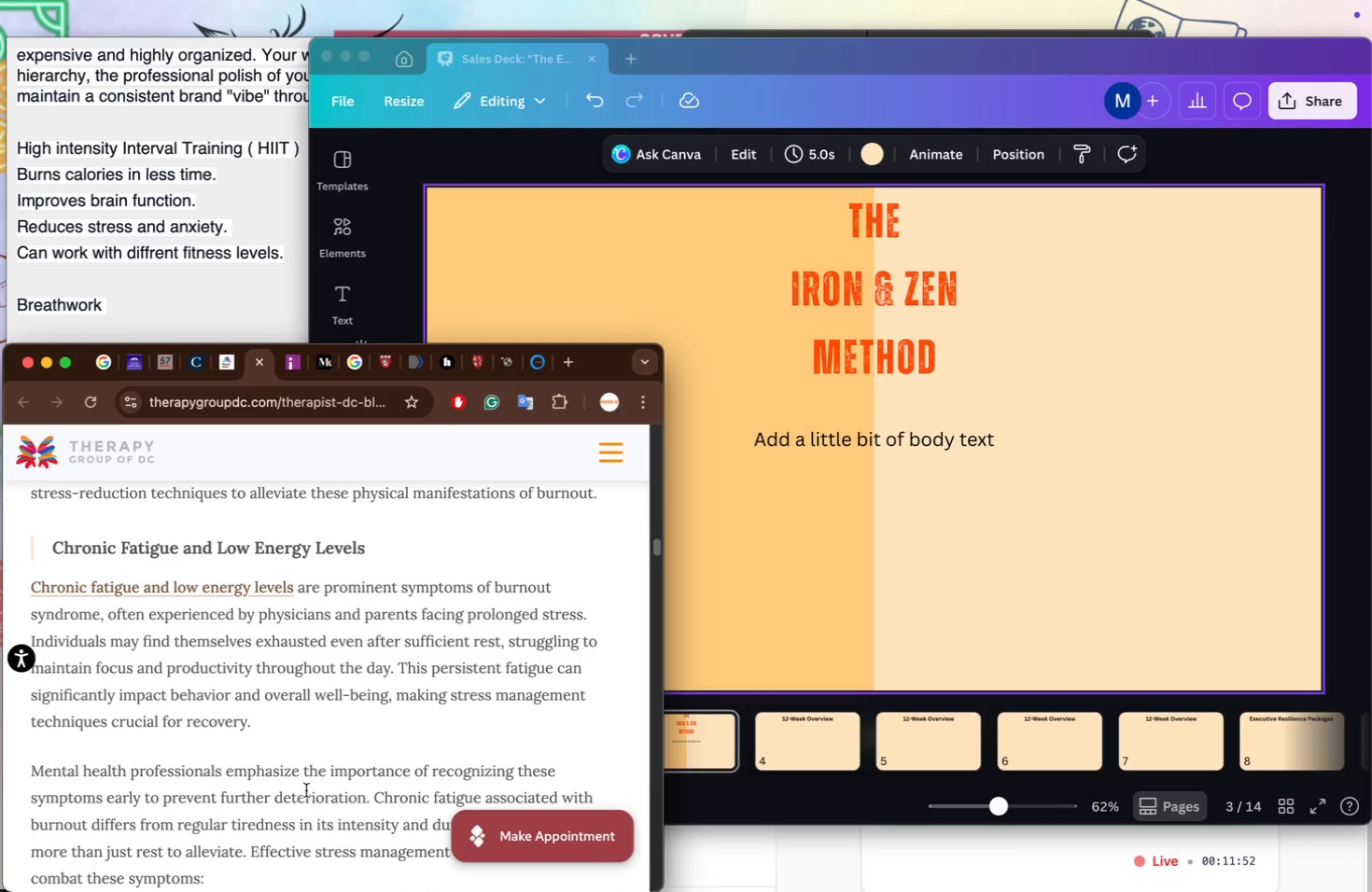 
scroll: coordinate [306, 790], scroll_direction: down, amount: 2.0
 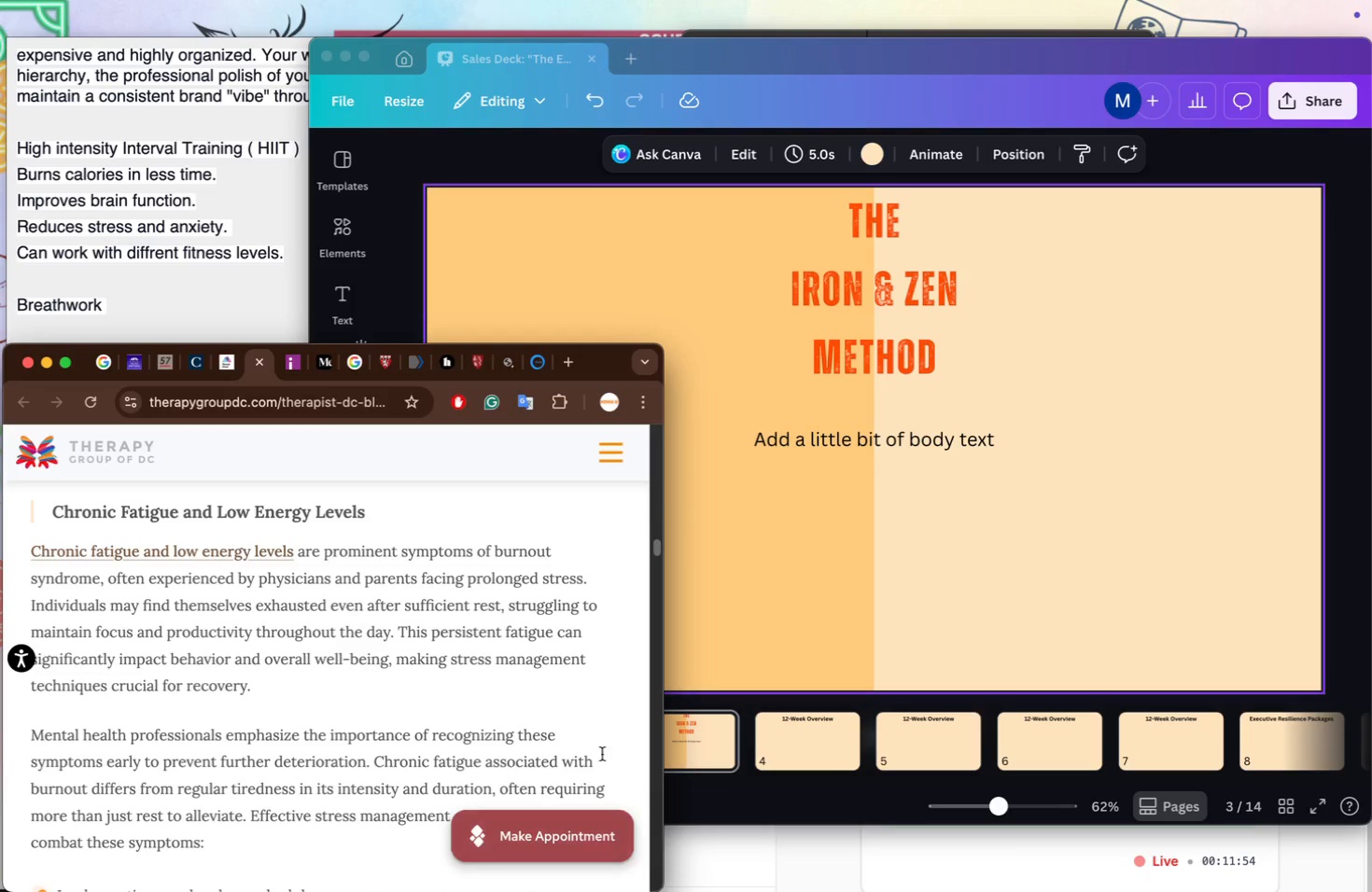 
left_click([681, 758])
 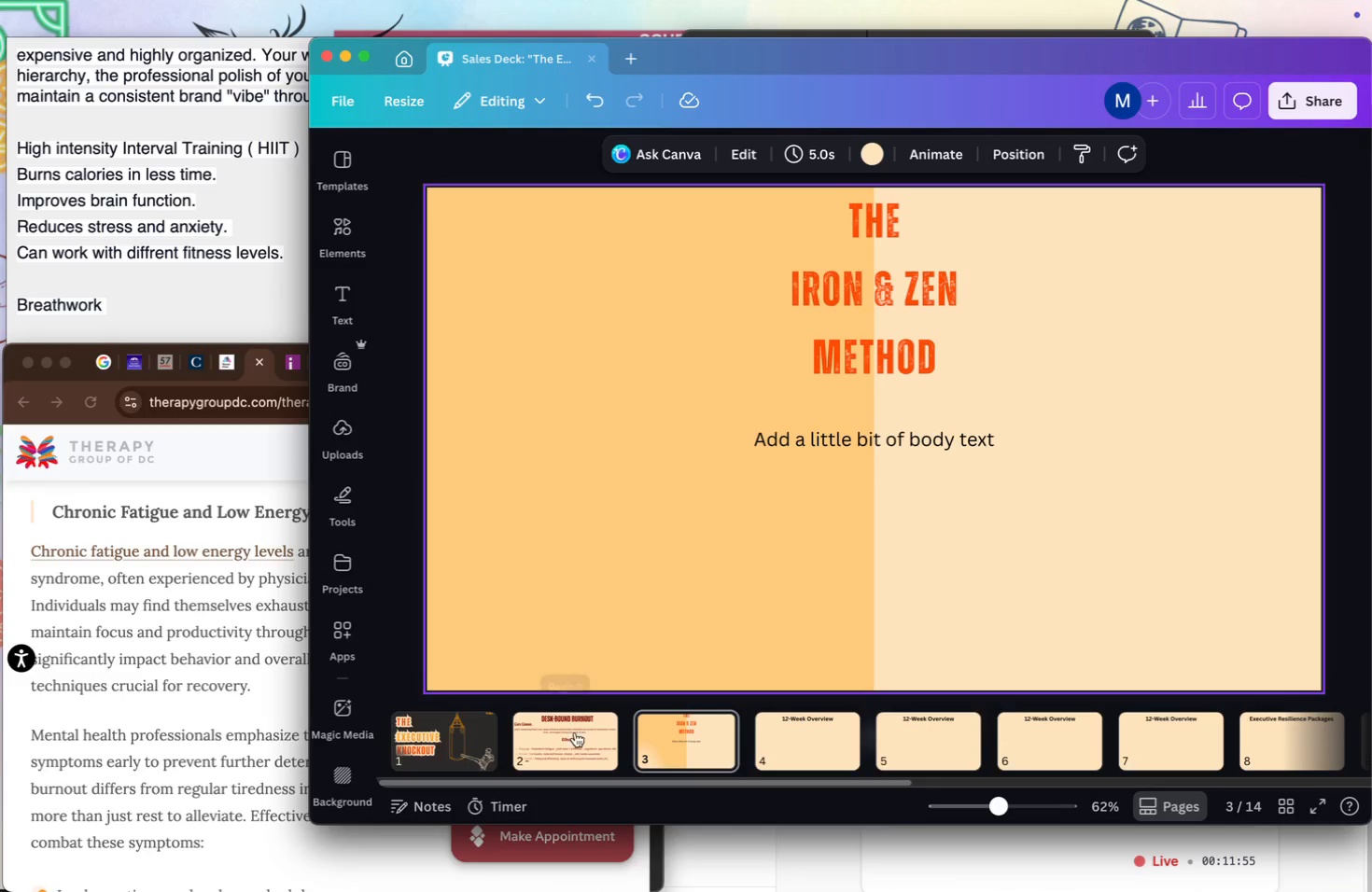 
left_click([526, 732])
 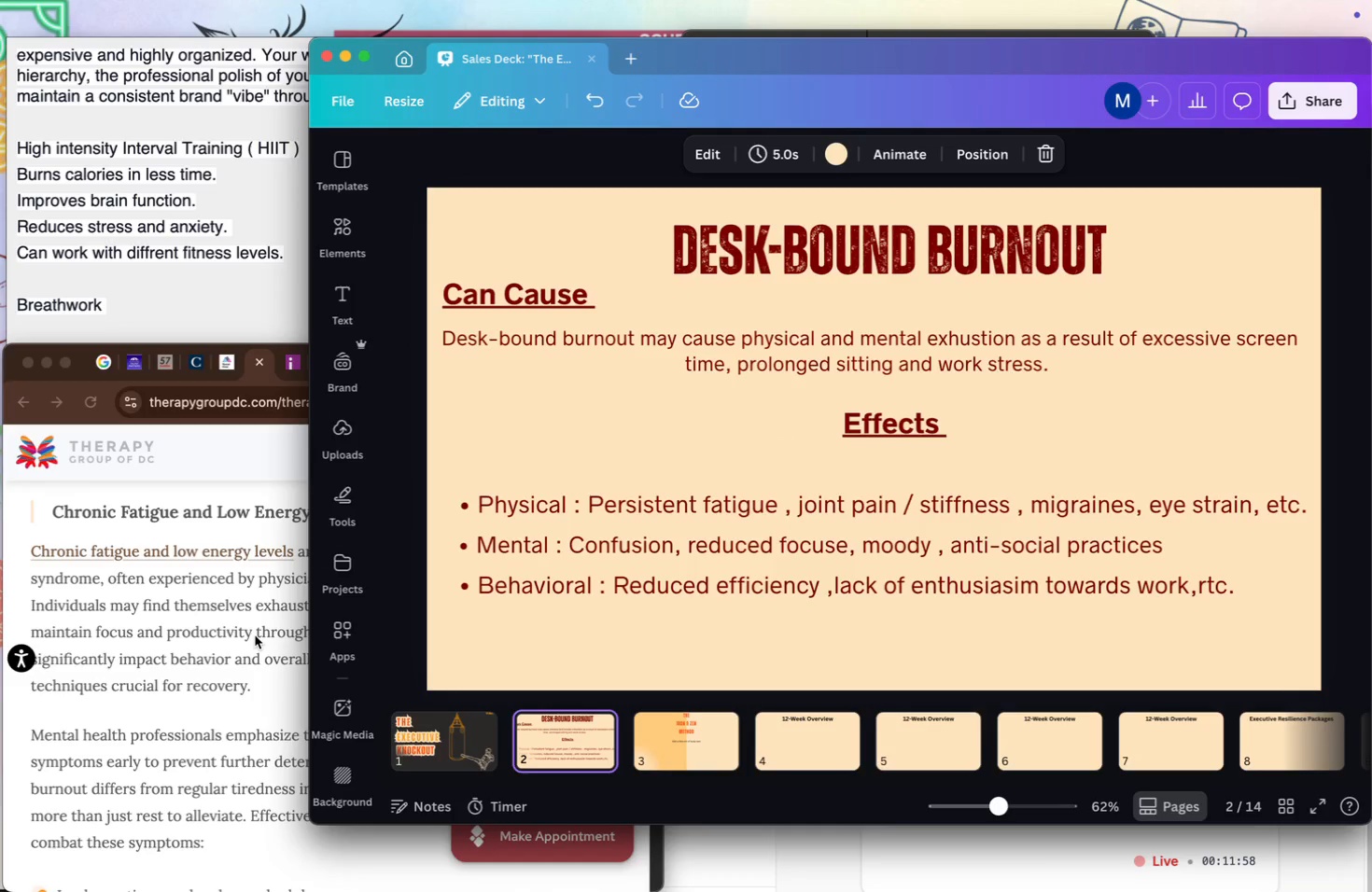 
left_click([255, 635])
 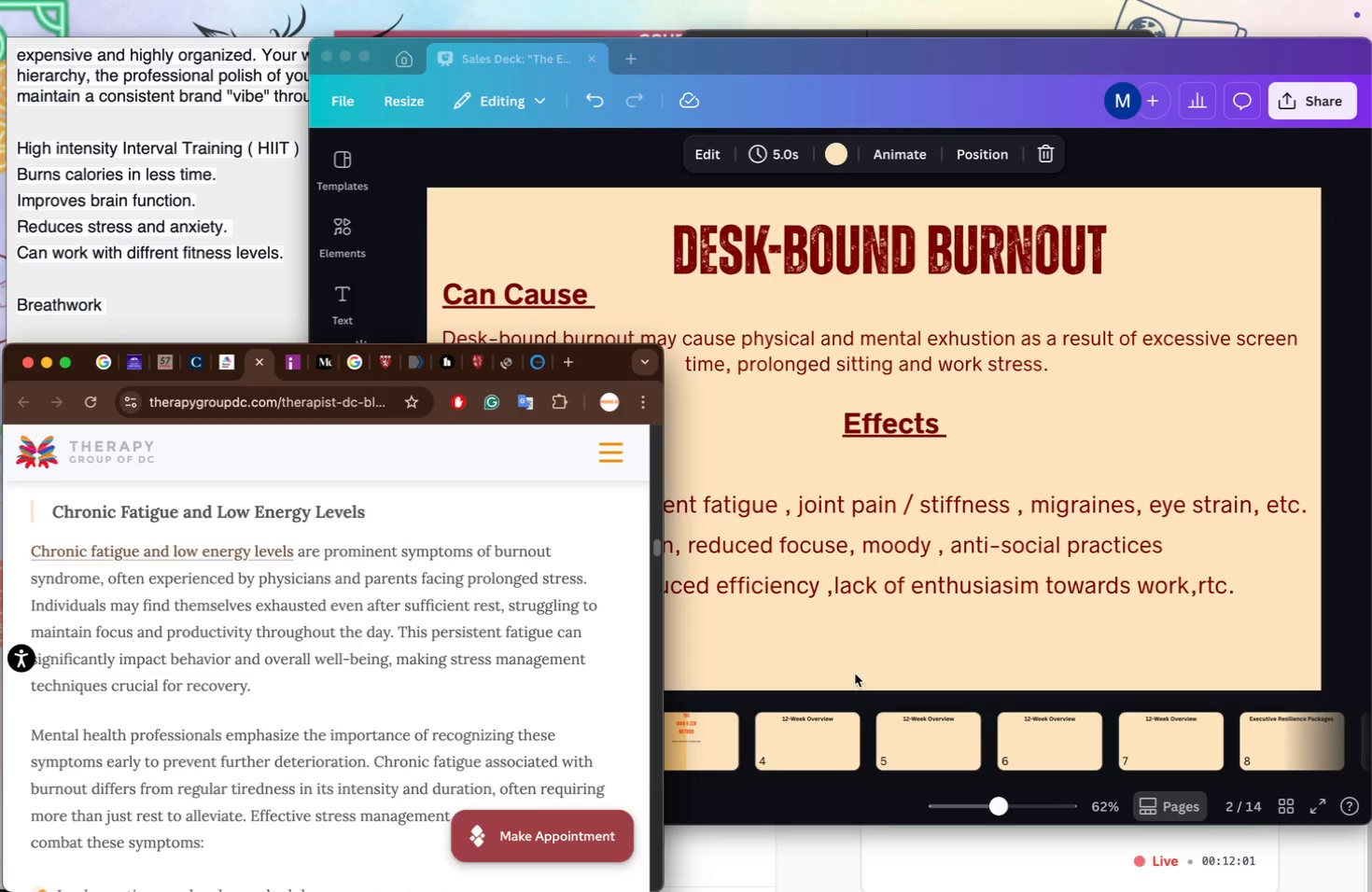 
left_click([855, 674])
 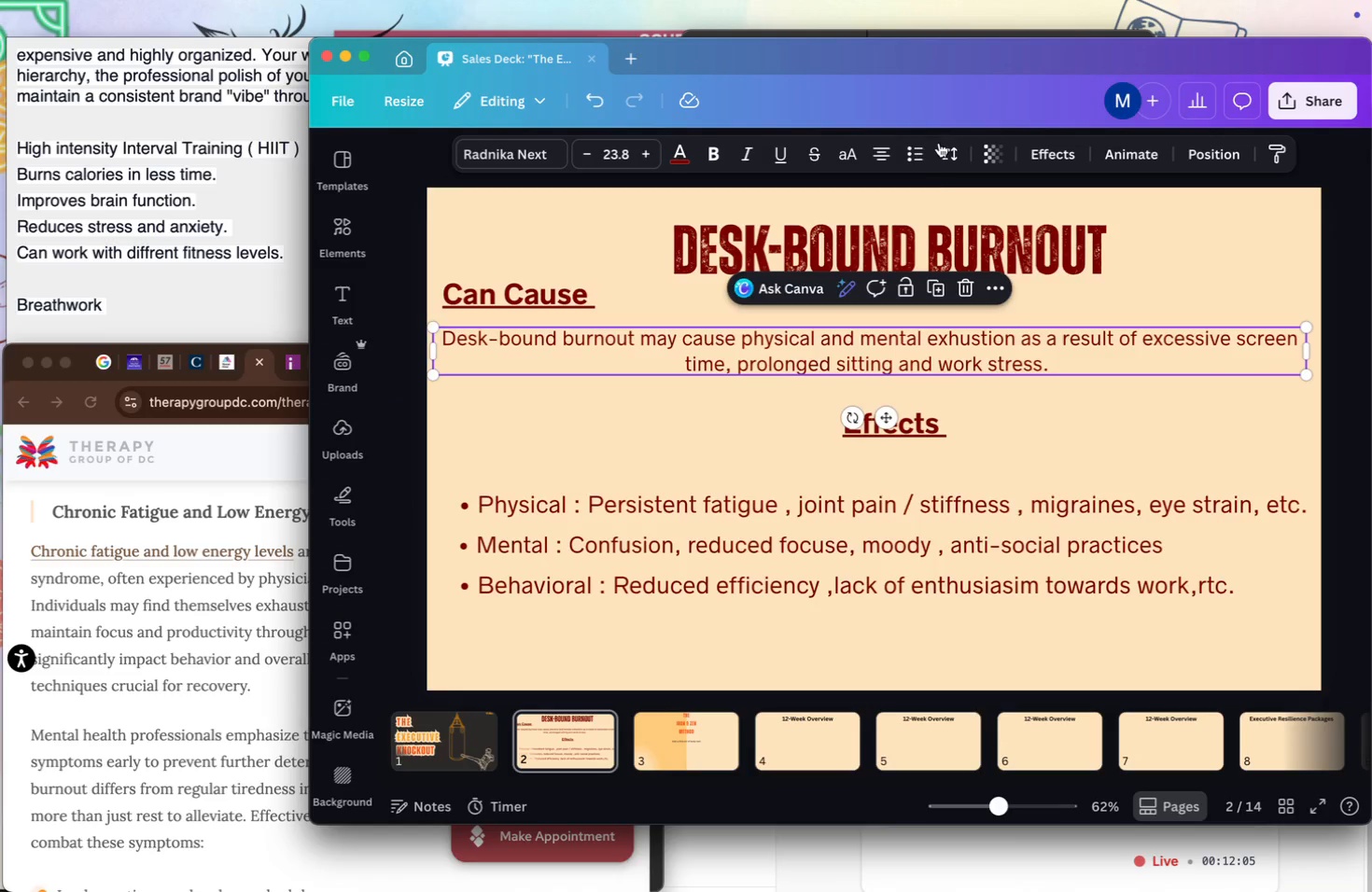 
left_click_drag(start_coordinate=[1312, 357], to_coordinate=[758, 366])
 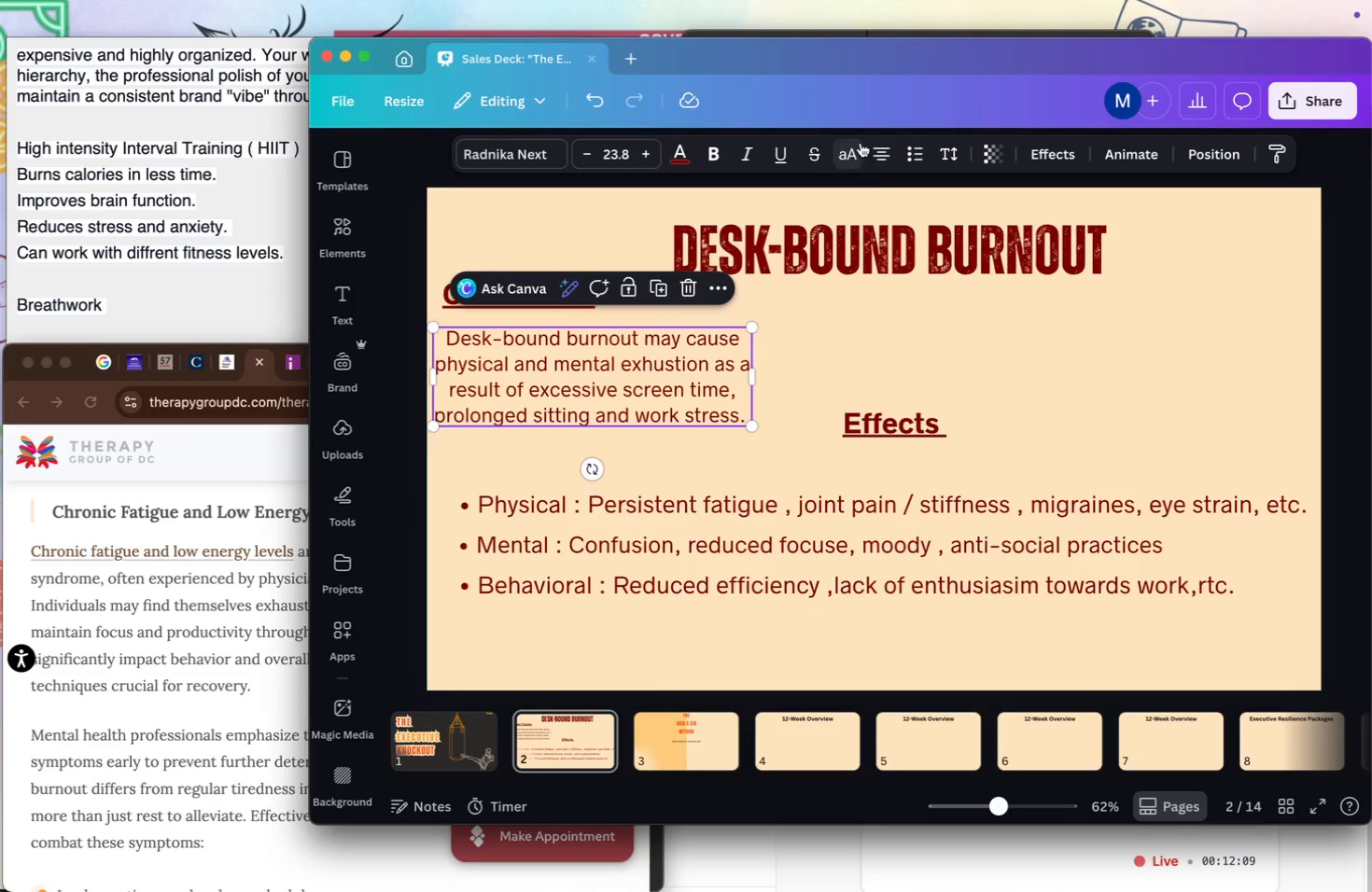 
left_click([873, 151])
 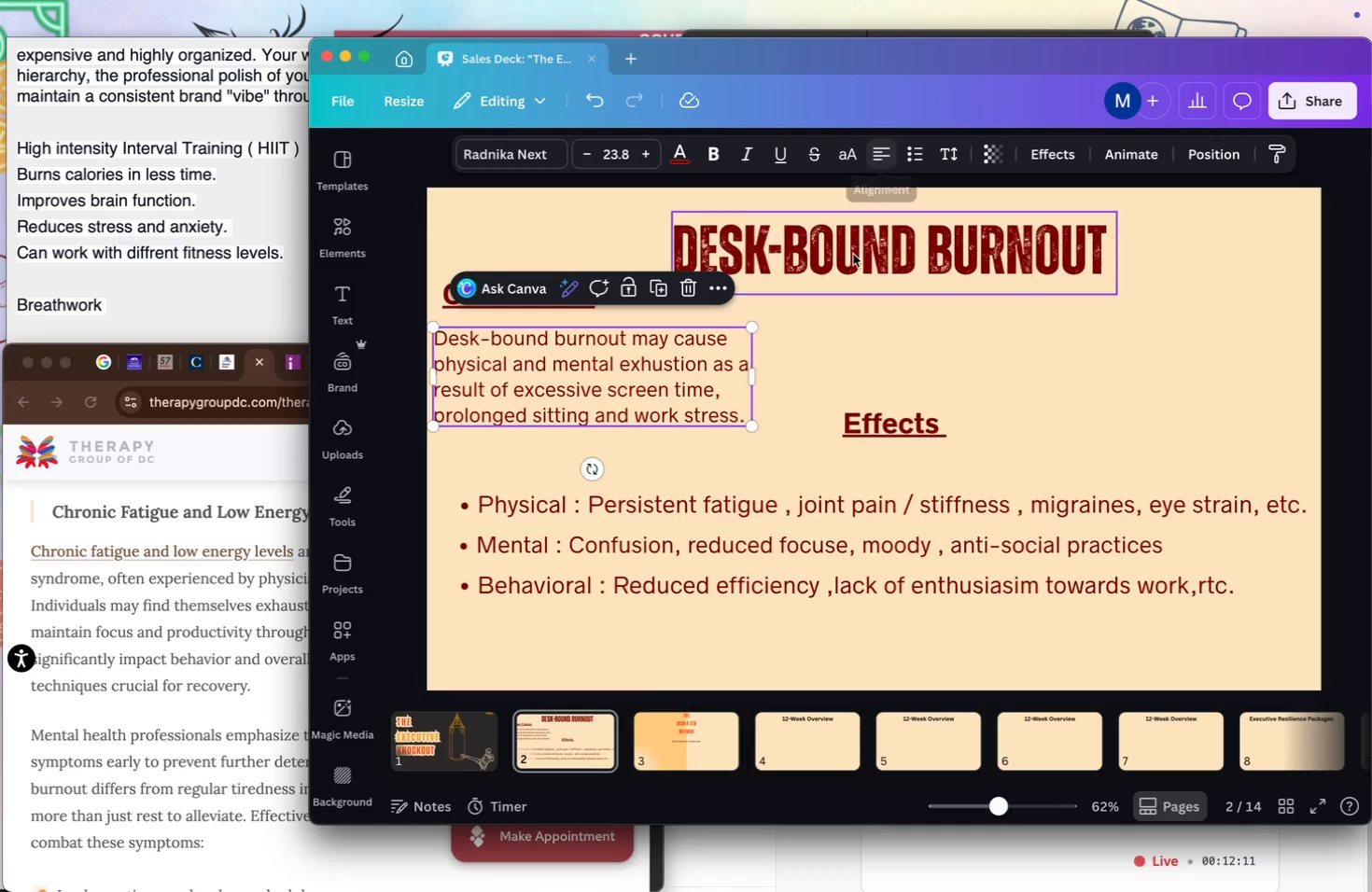 
left_click([737, 564])
 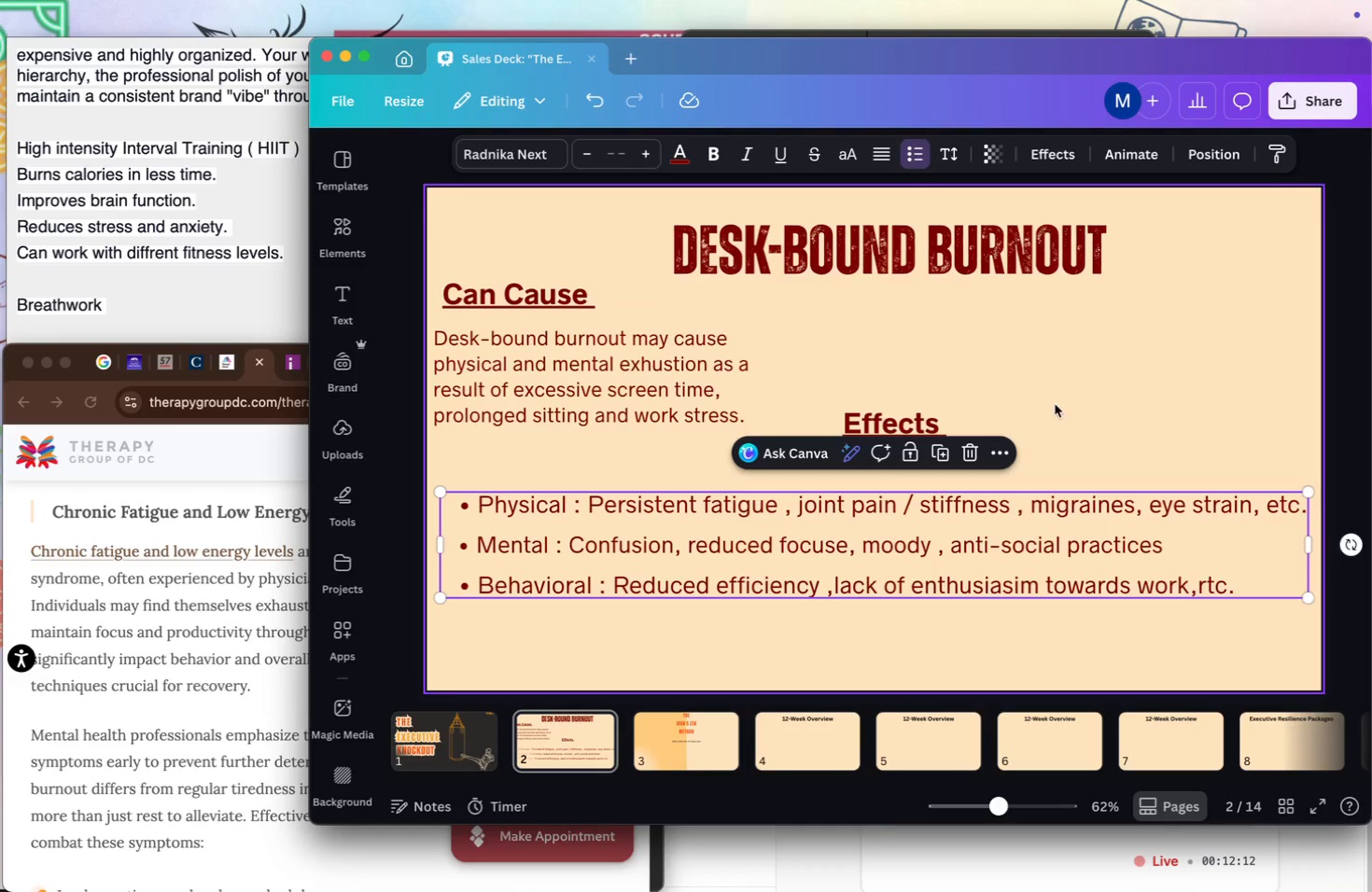 
left_click([1164, 396])
 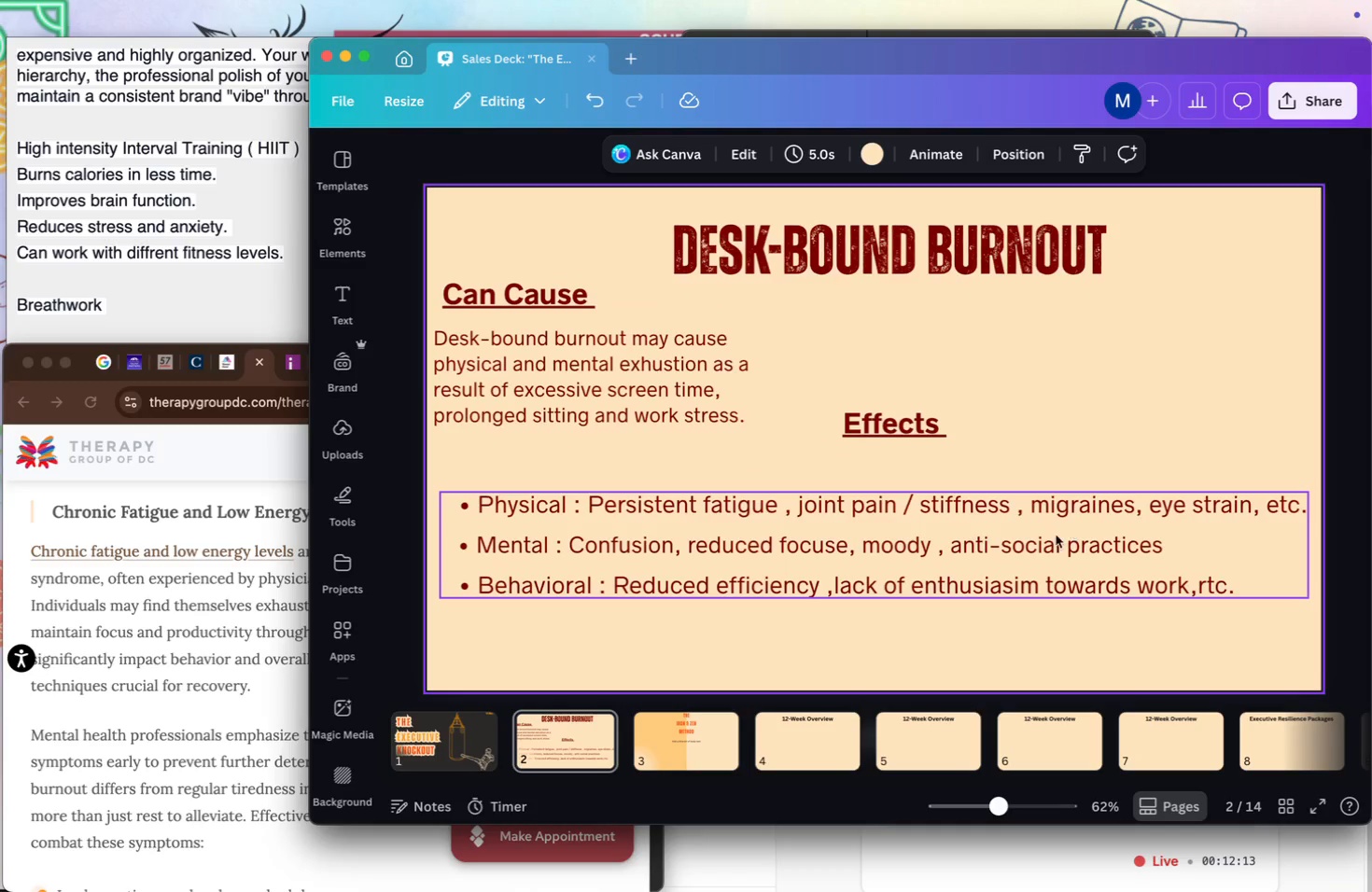 
left_click([1055, 537])
 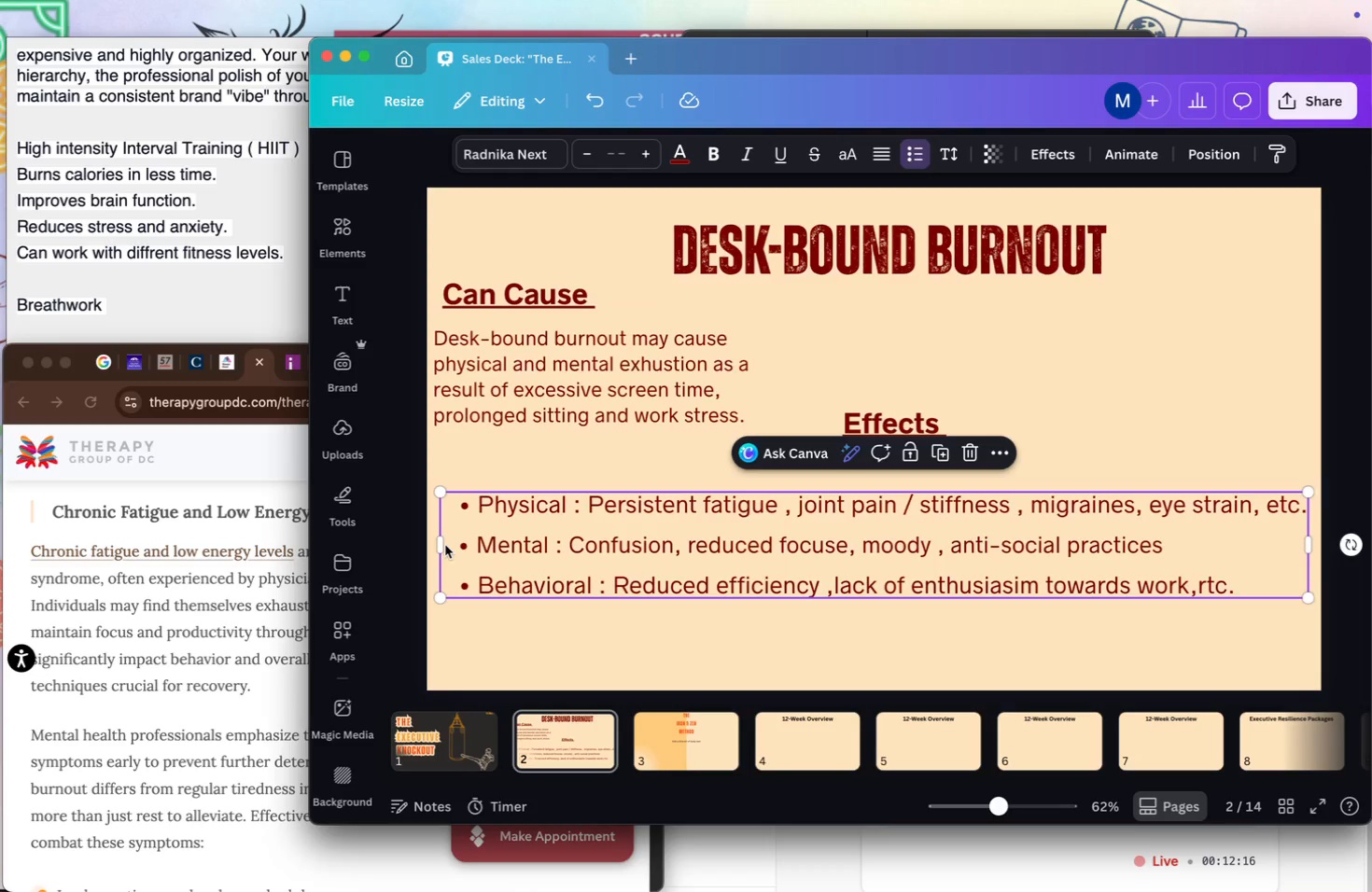 
left_click_drag(start_coordinate=[432, 547], to_coordinate=[665, 568])
 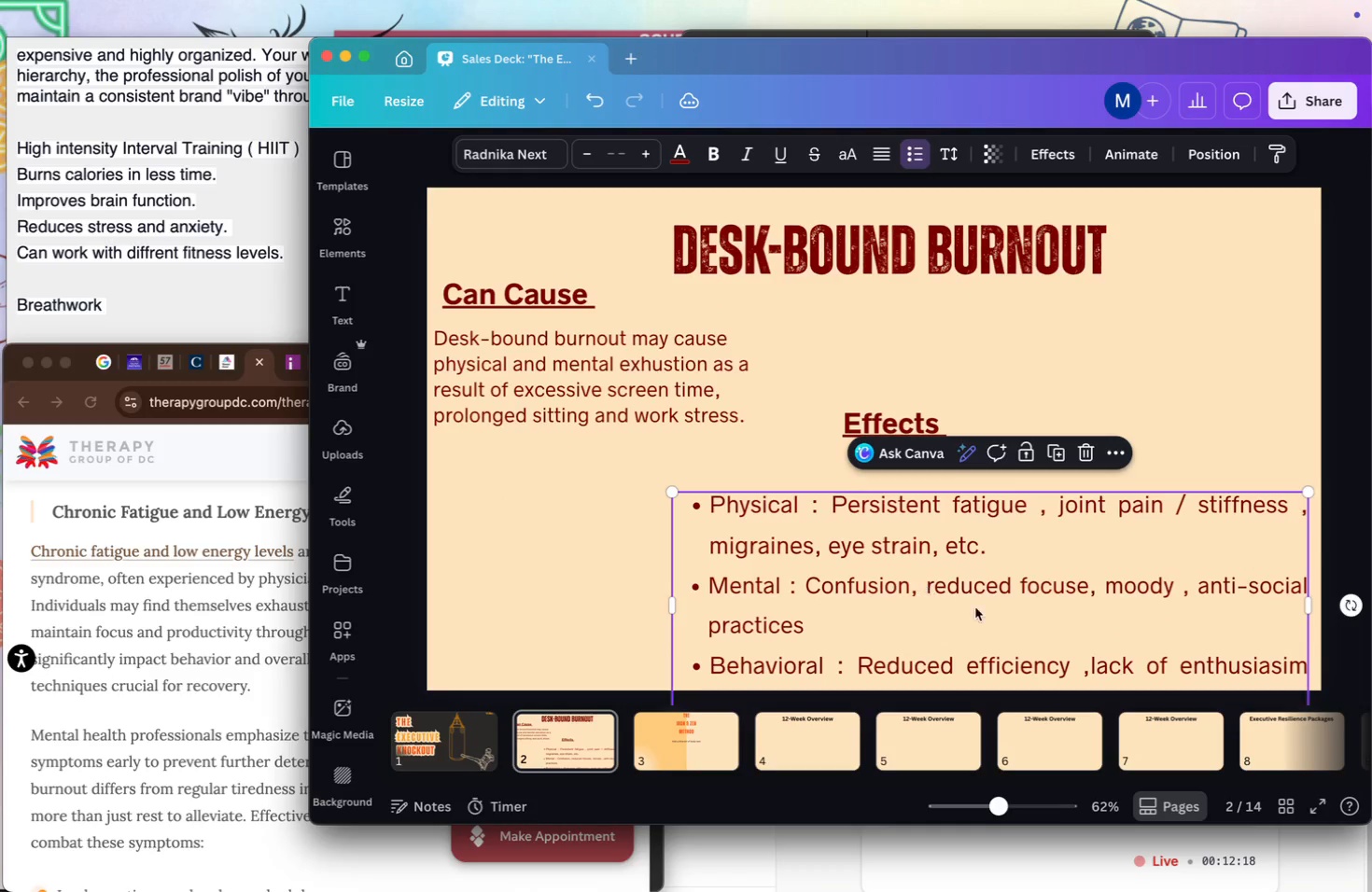 
left_click_drag(start_coordinate=[980, 608], to_coordinate=[981, 566])
 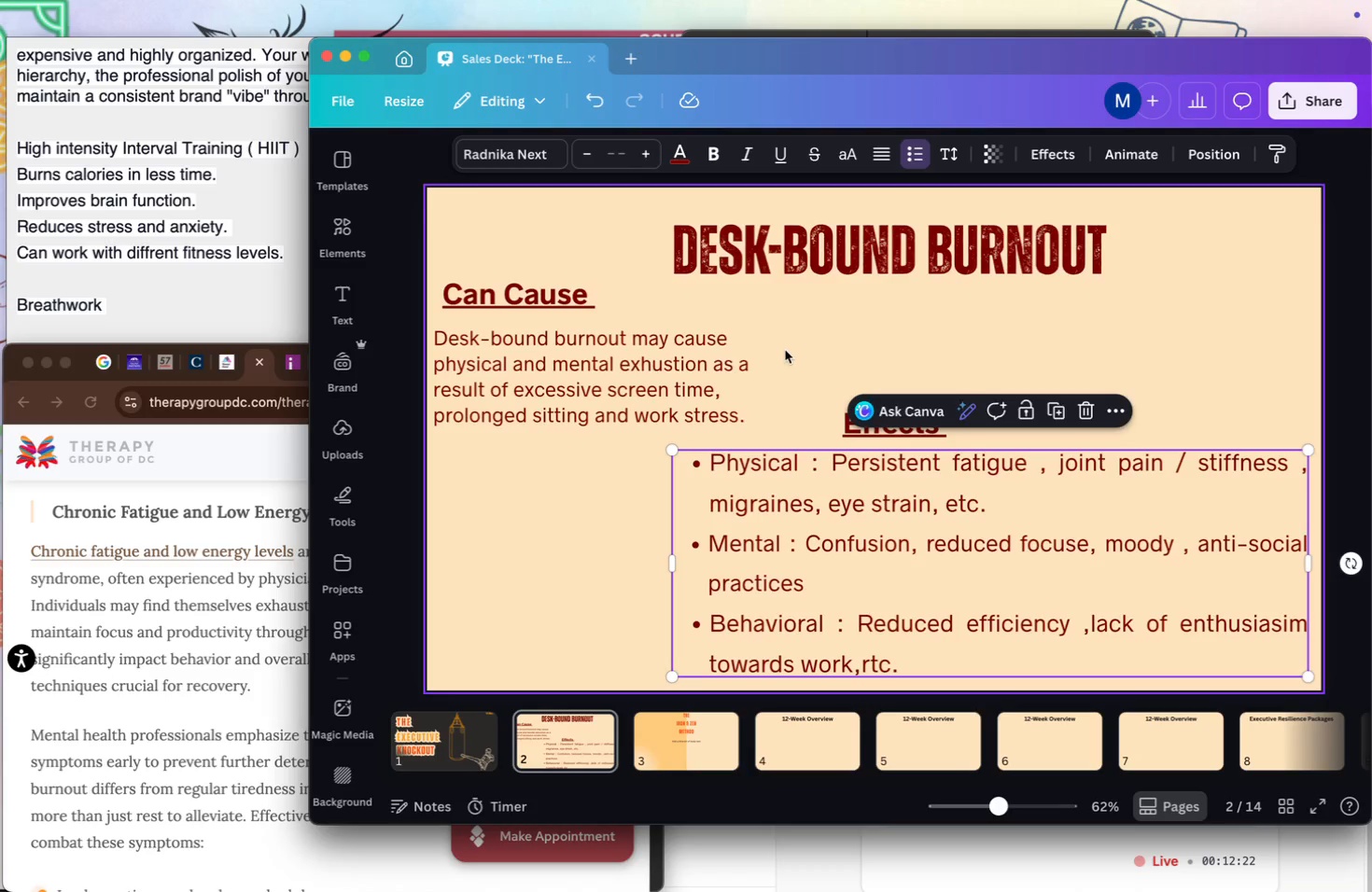 
left_click([787, 350])
 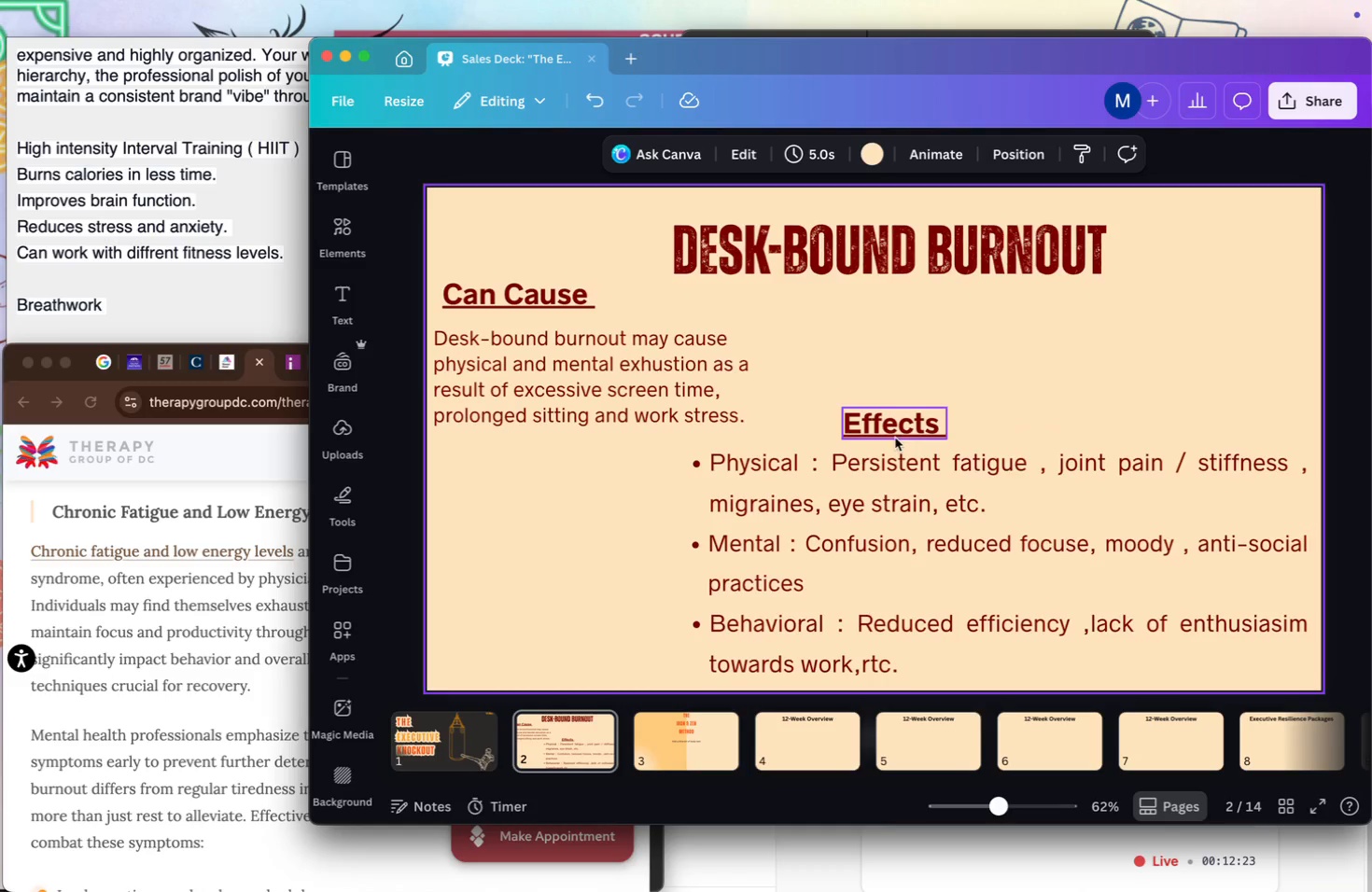 
left_click_drag(start_coordinate=[893, 420], to_coordinate=[1041, 417])
 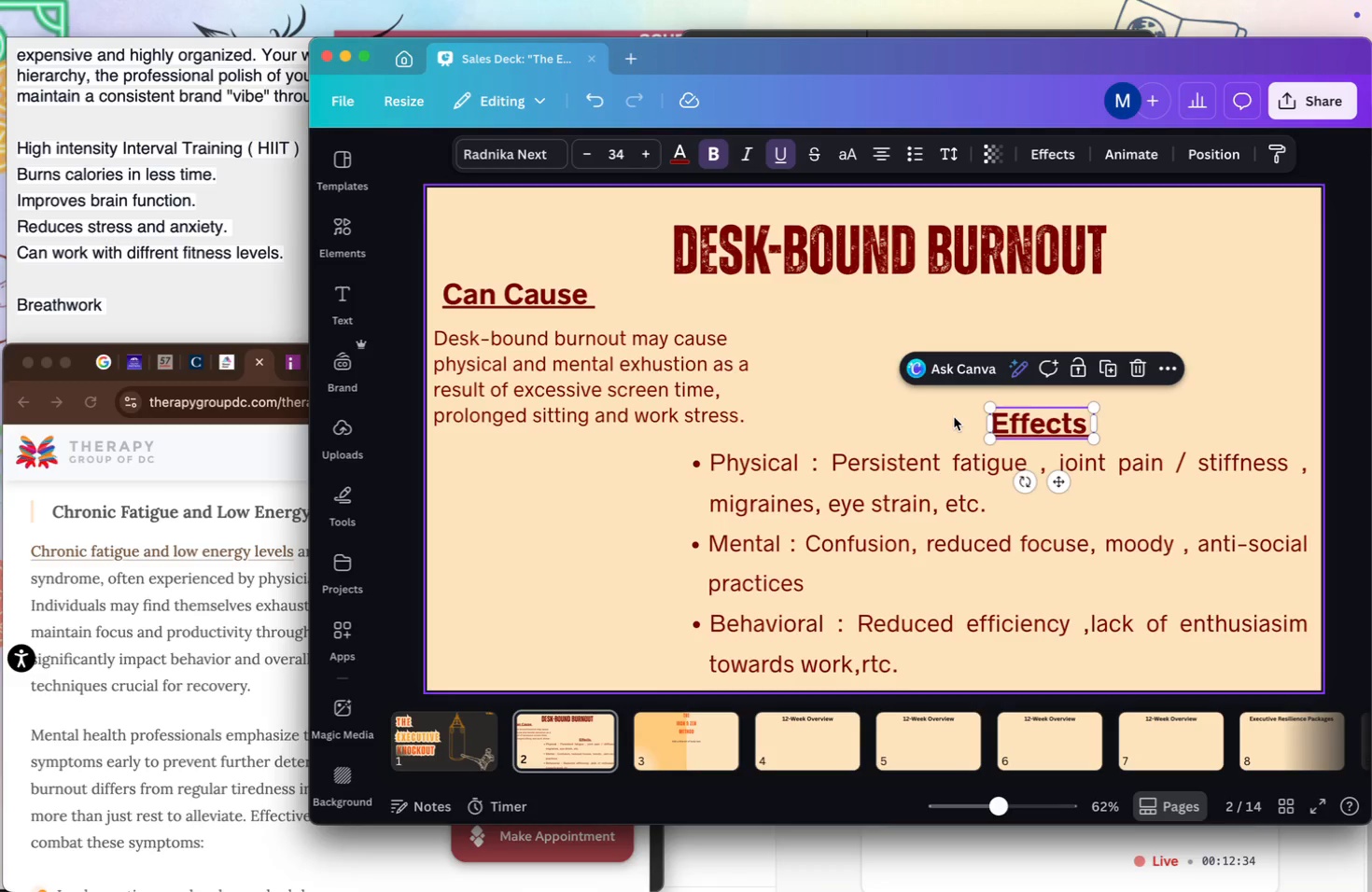 
left_click([954, 417])
 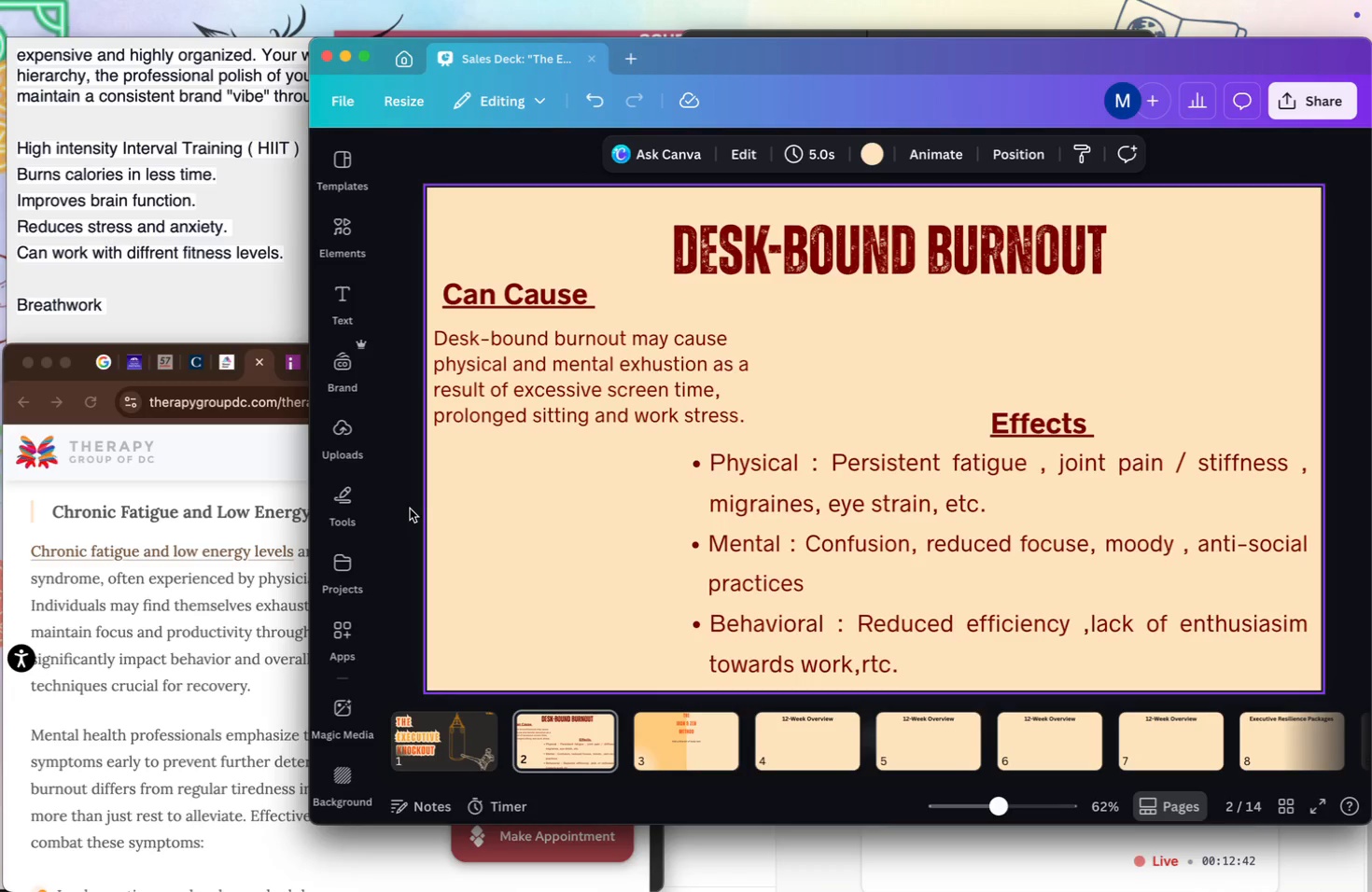 
wait(12.85)
 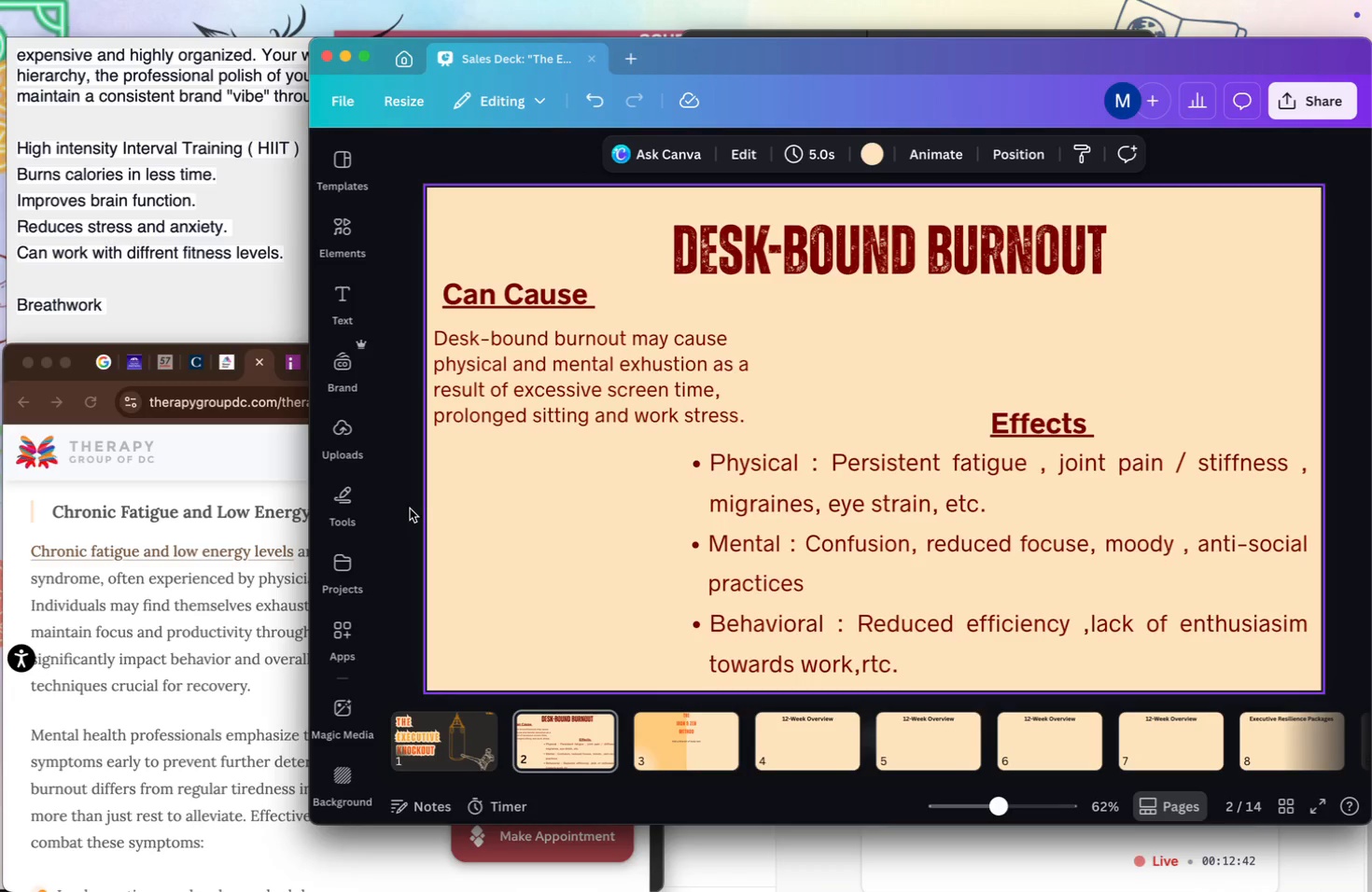 
left_click([749, 628])
 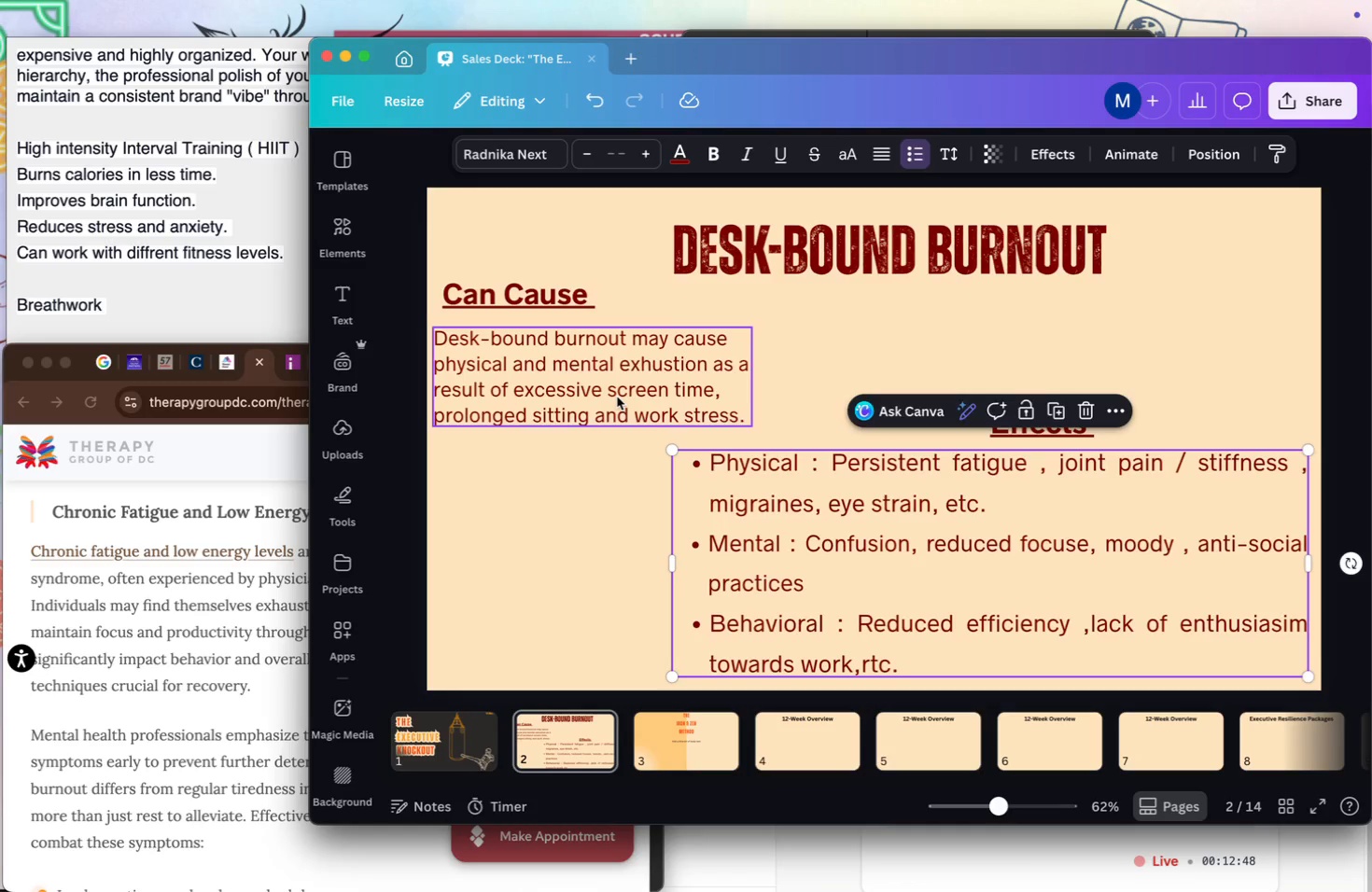 
left_click([617, 397])
 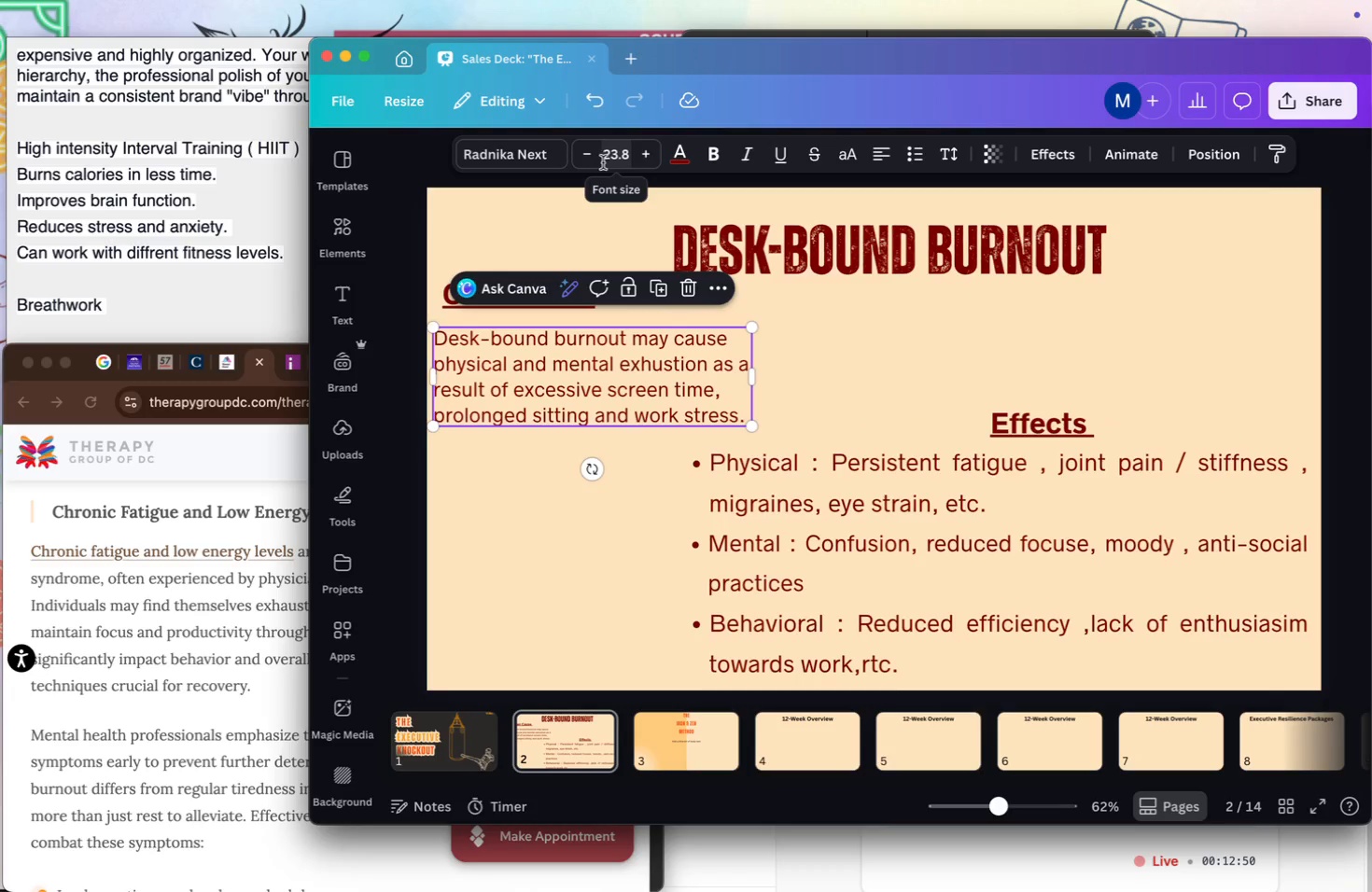 
left_click([574, 146])
 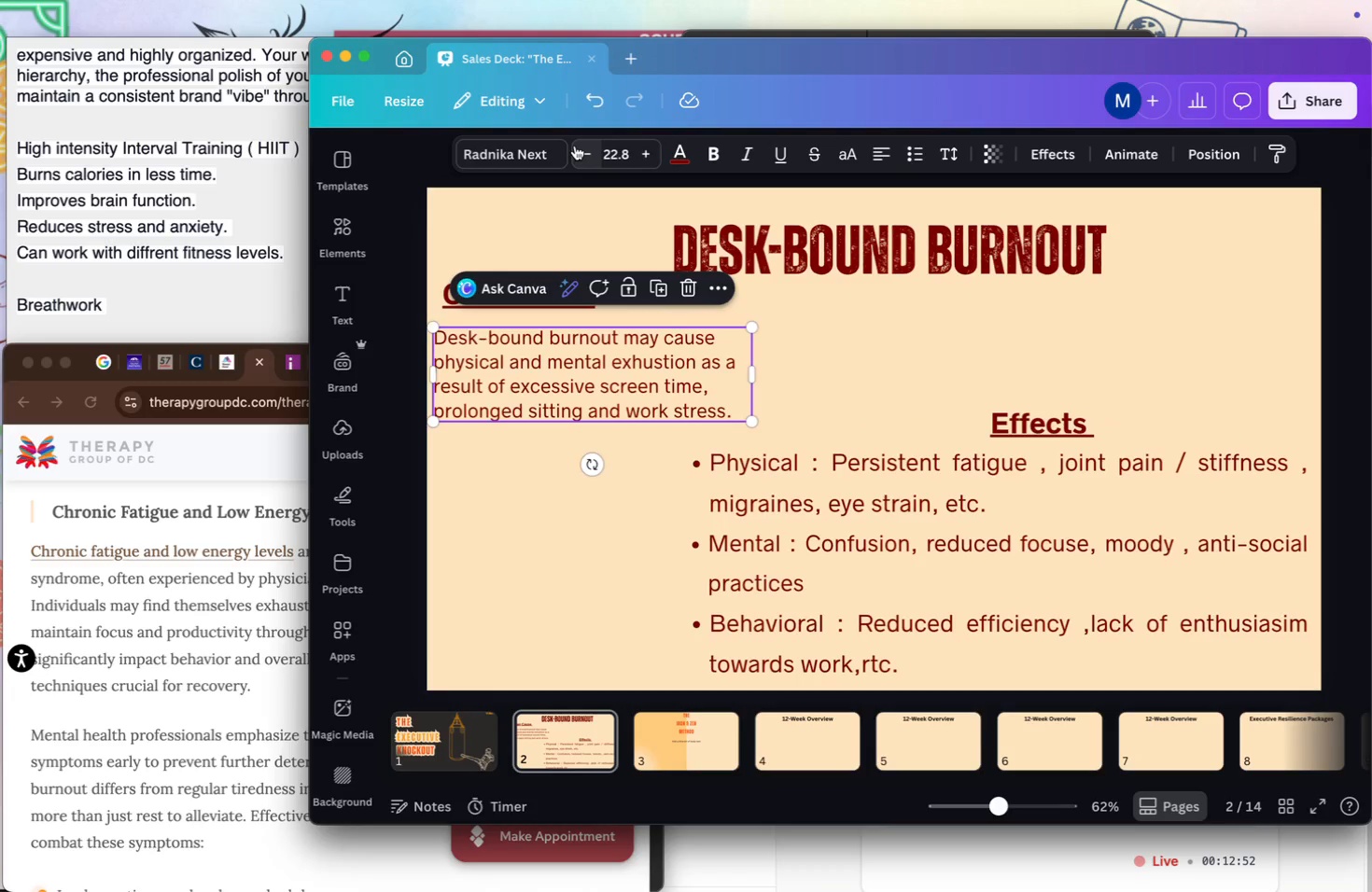 
left_click([574, 146])
 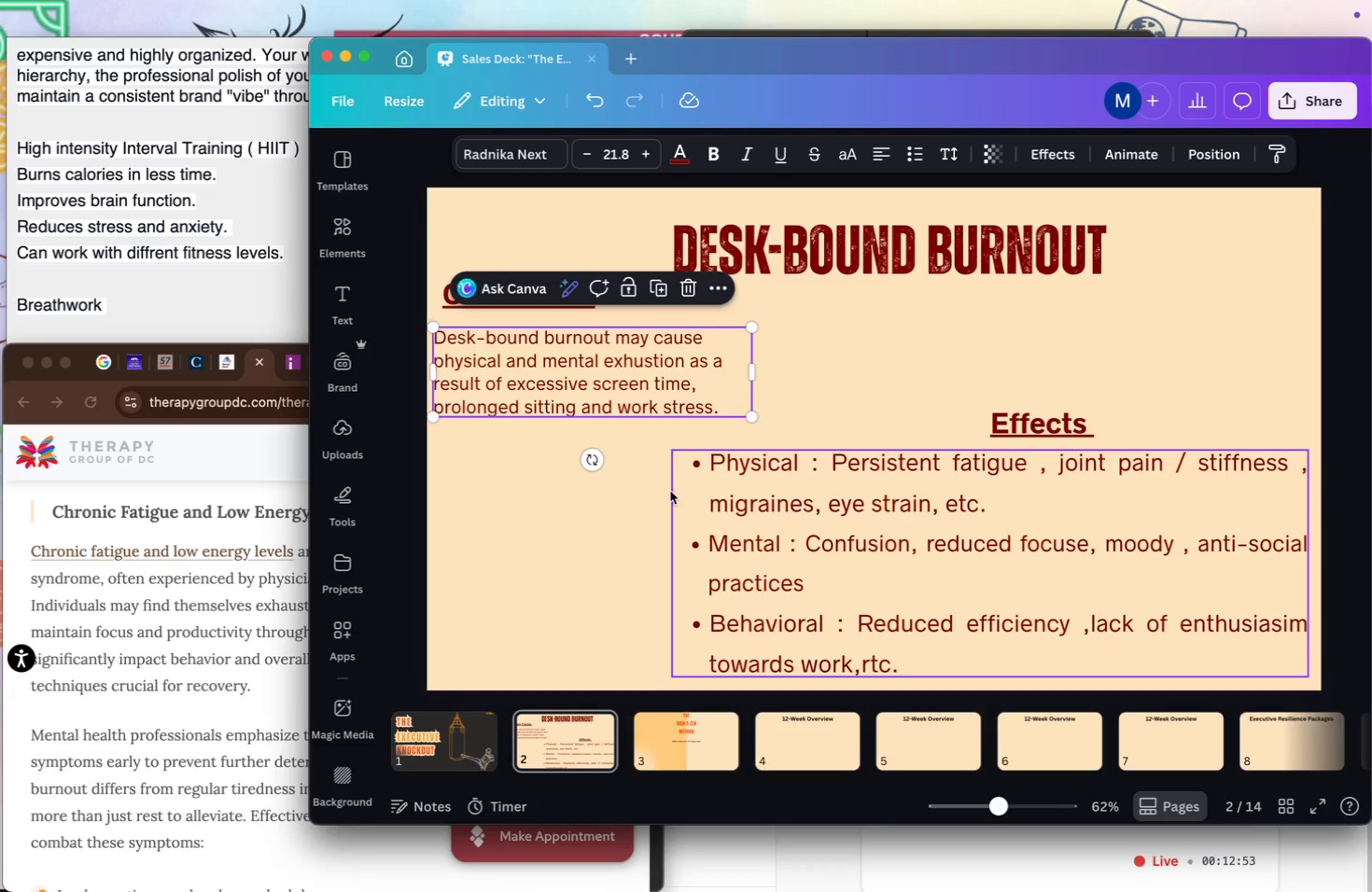 
left_click([612, 614])
 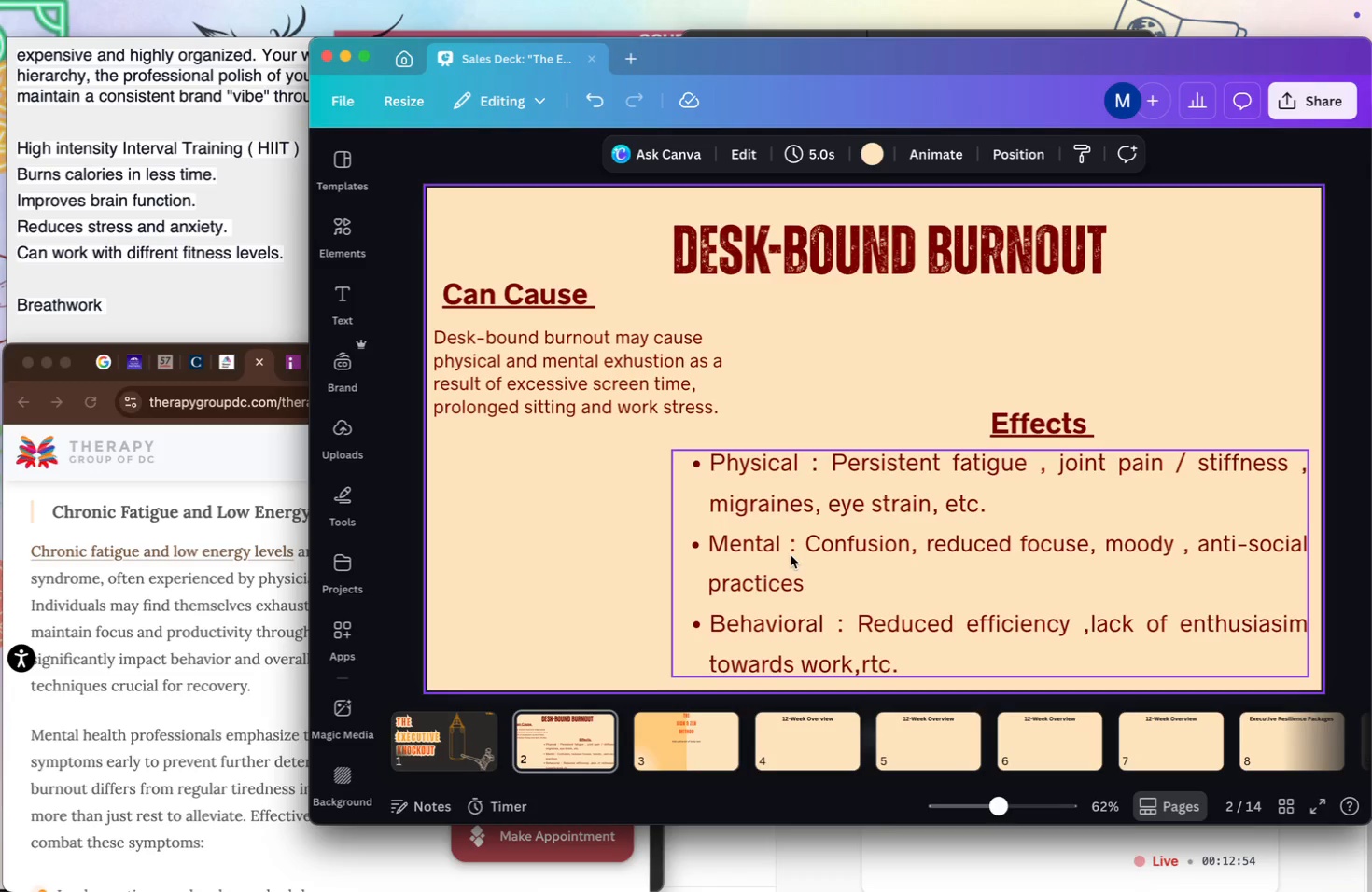 
left_click([791, 555])
 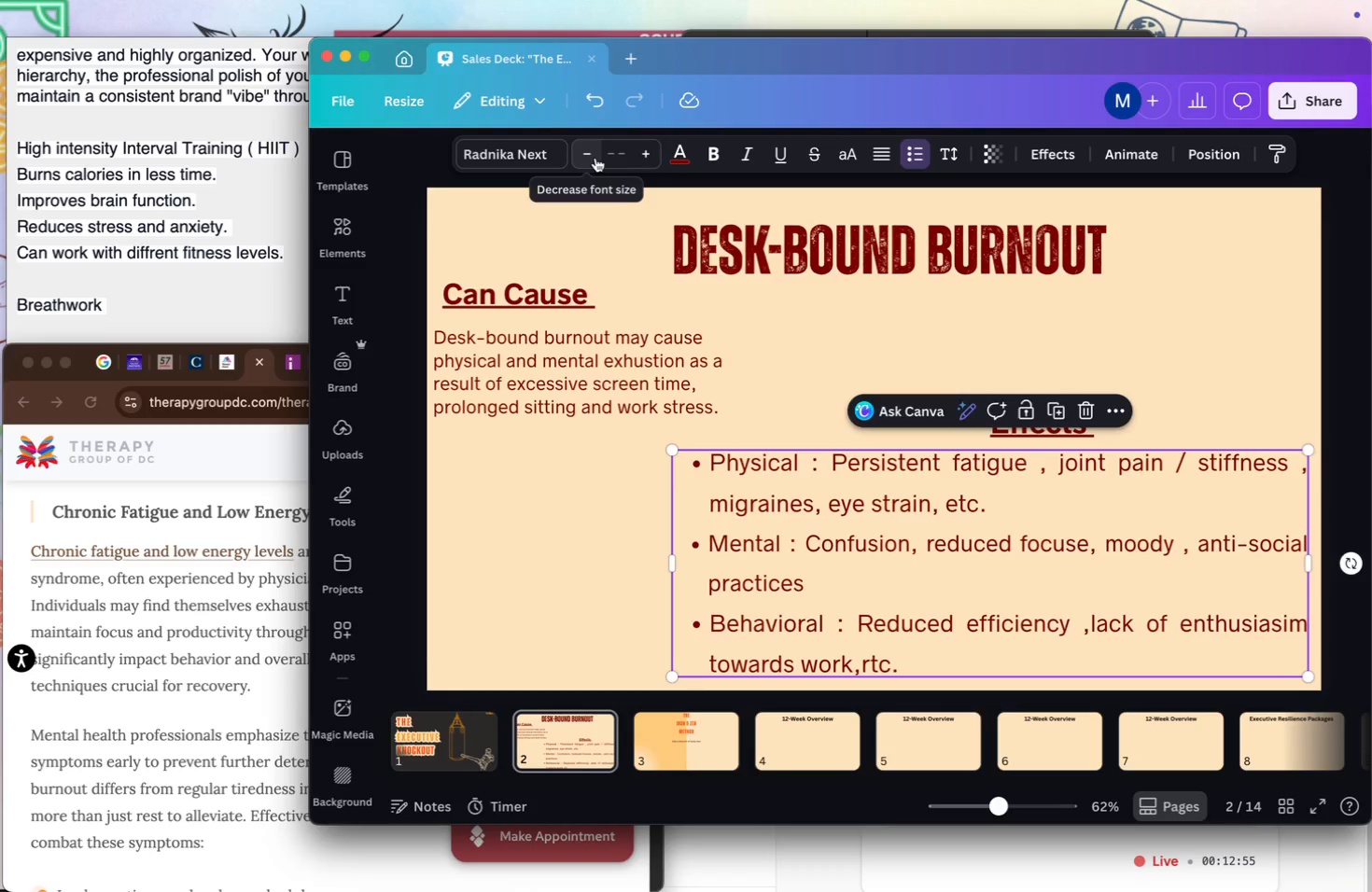 
left_click([595, 158])
 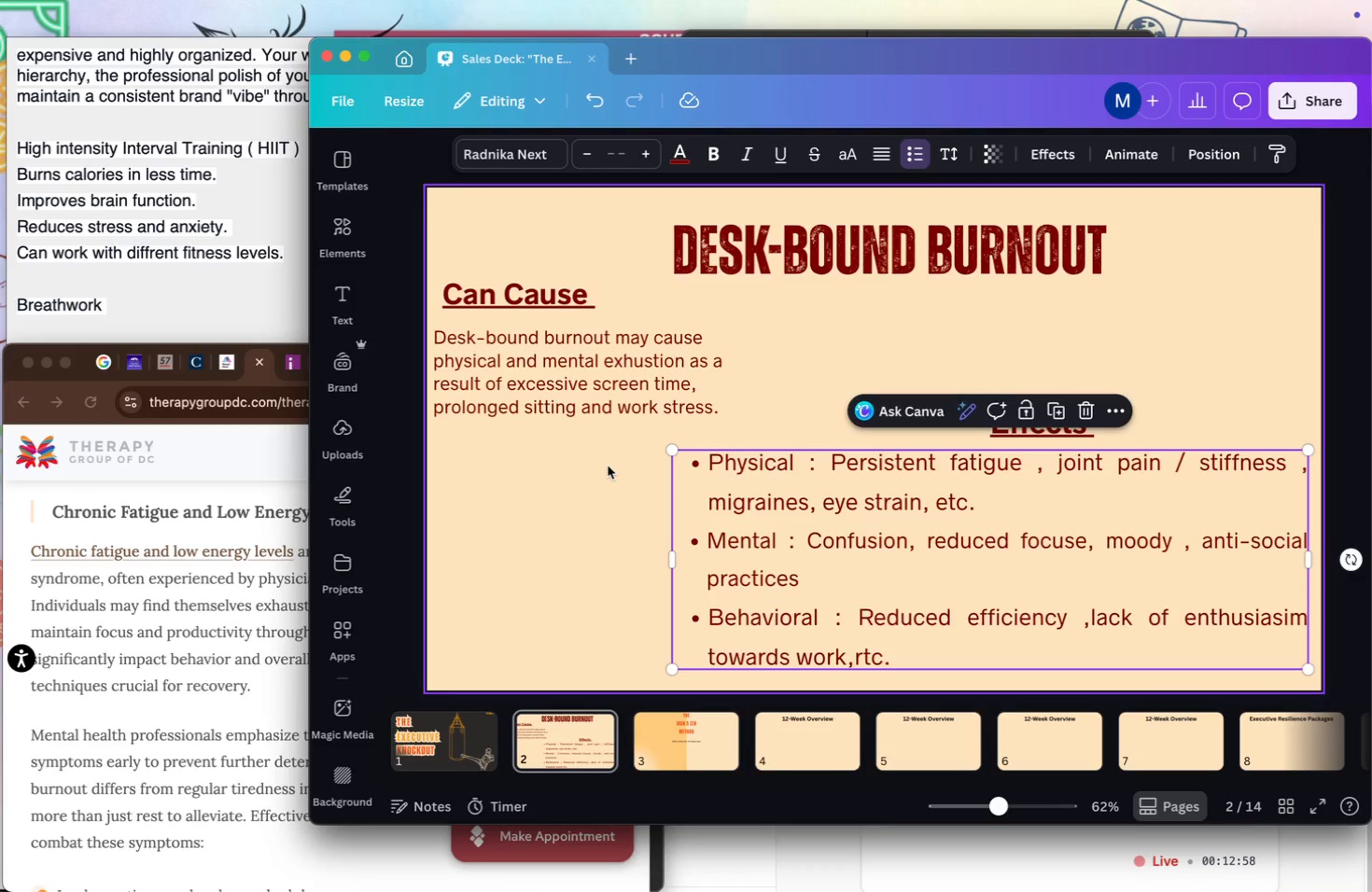 
left_click([608, 466])
 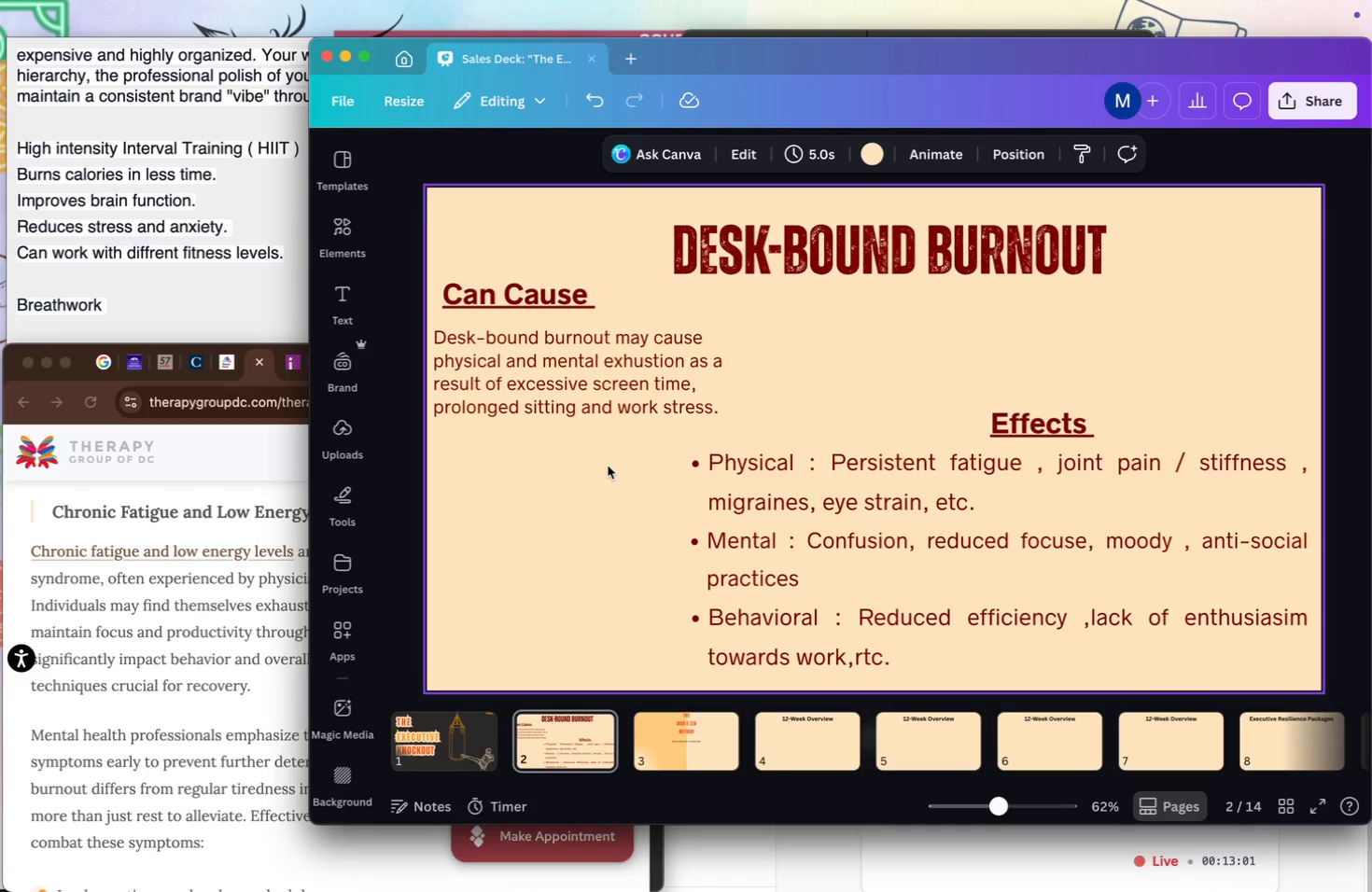 
left_click([783, 487])
 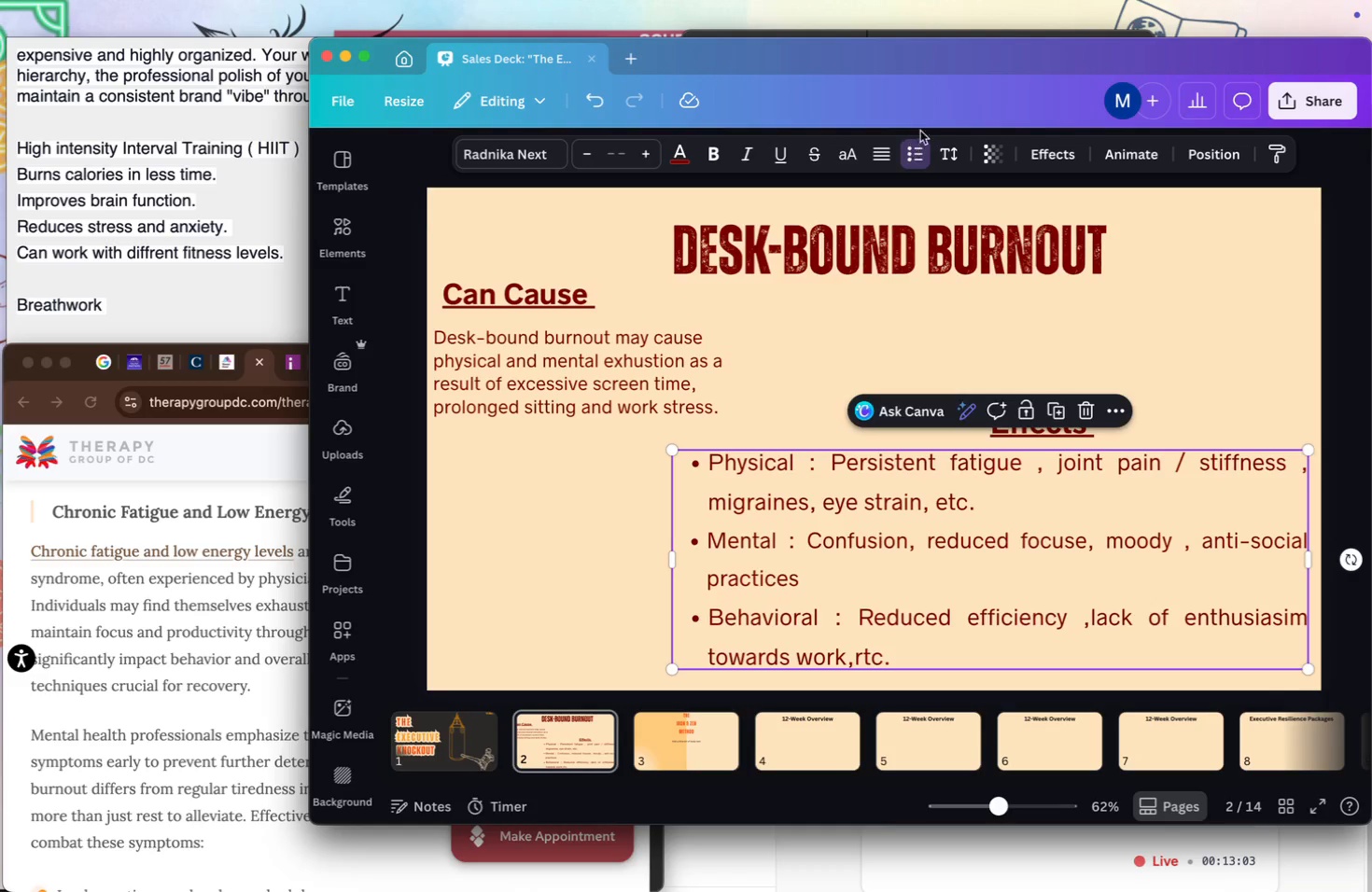 
left_click([949, 144])
 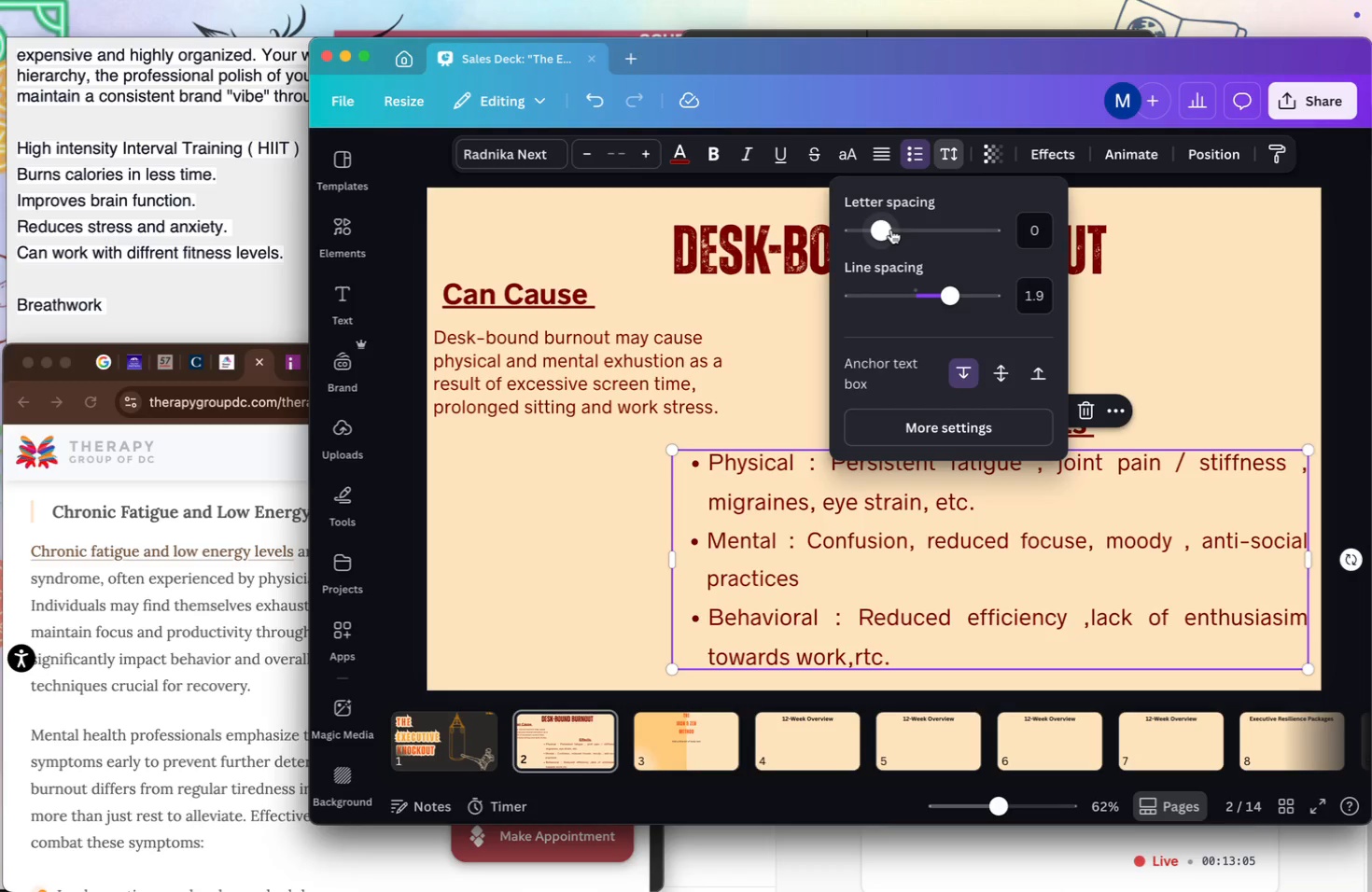 
left_click_drag(start_coordinate=[891, 230], to_coordinate=[874, 231])
 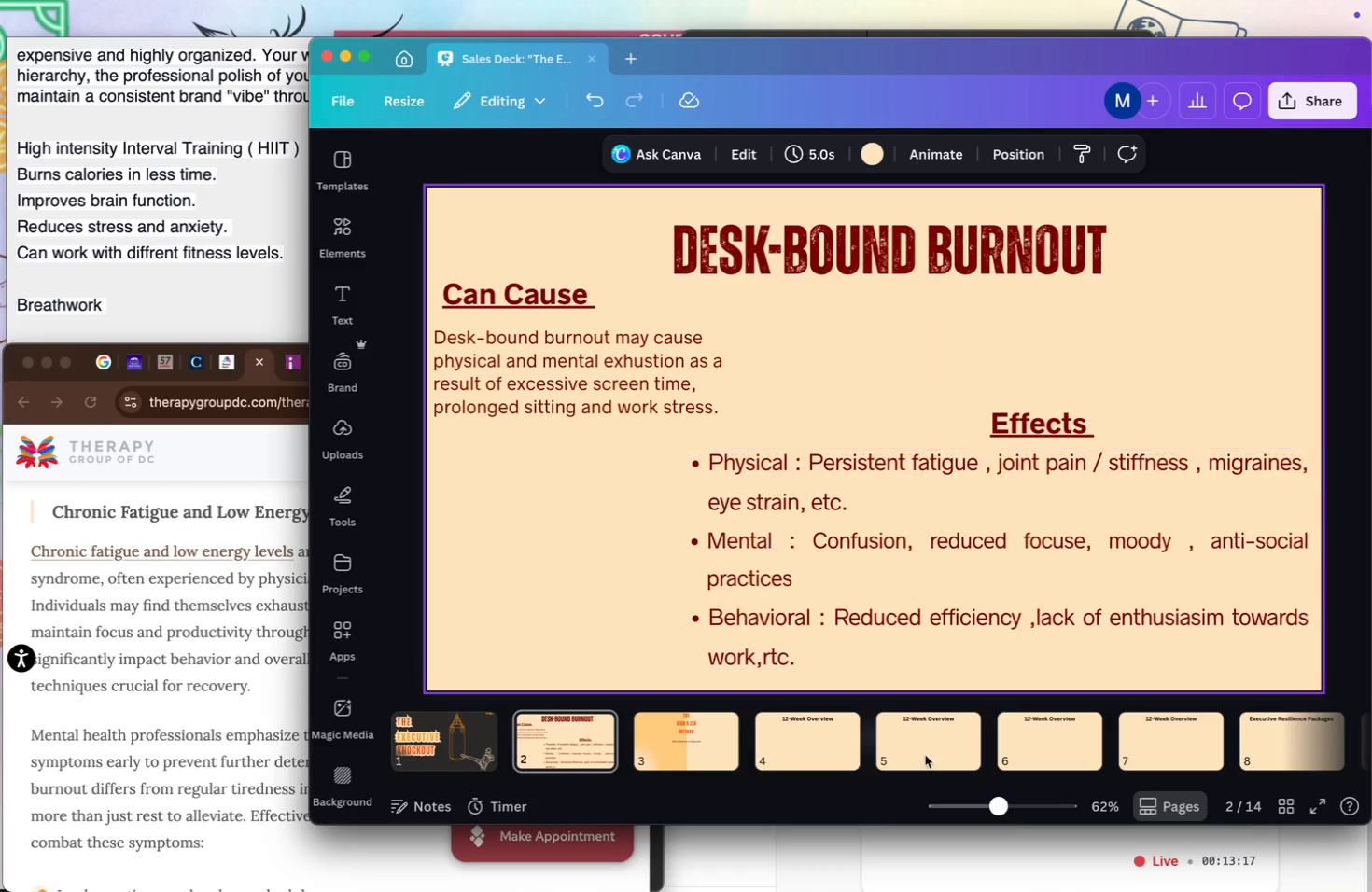 
left_click([913, 602])
 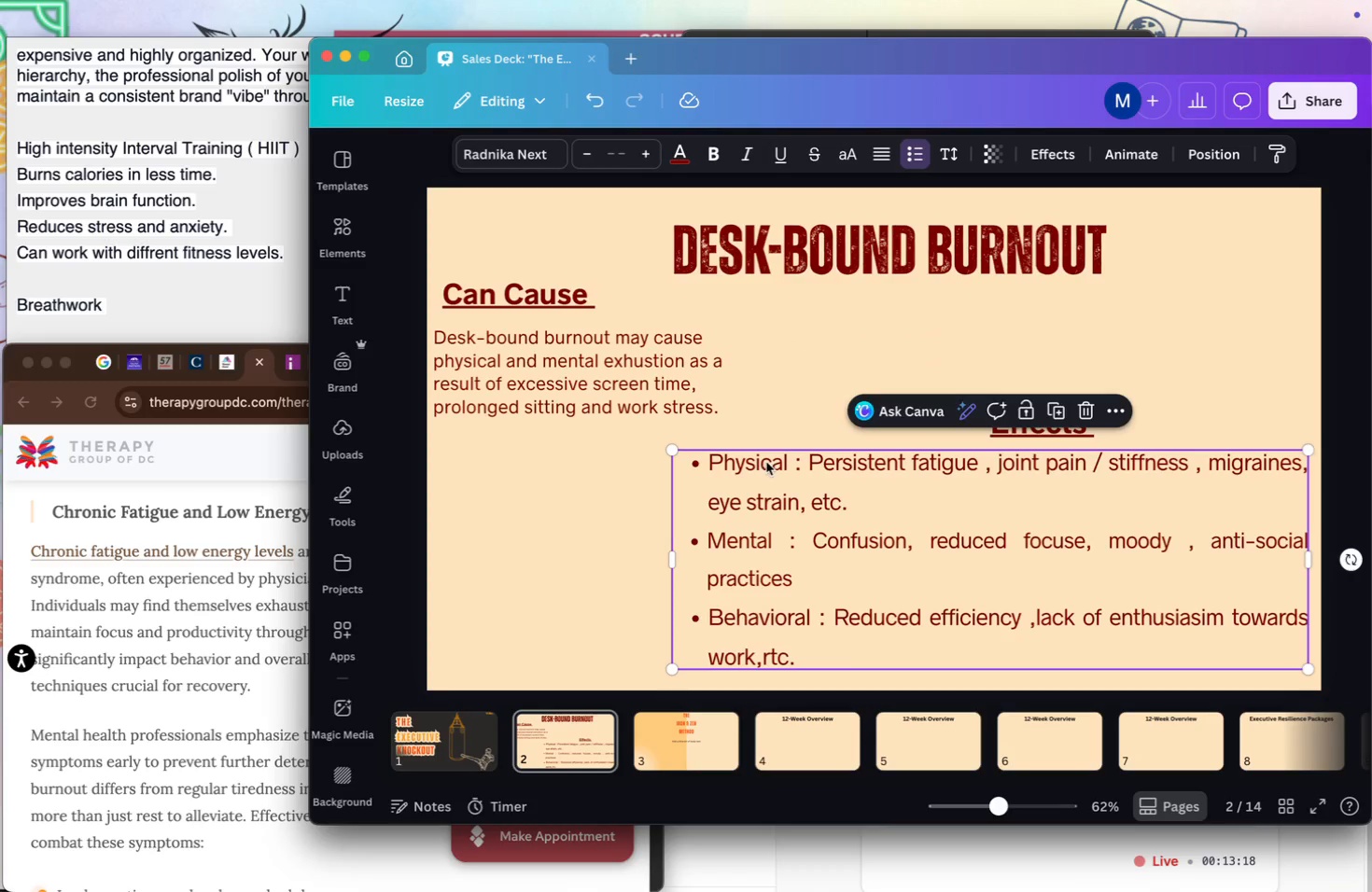 
double_click([767, 461])
 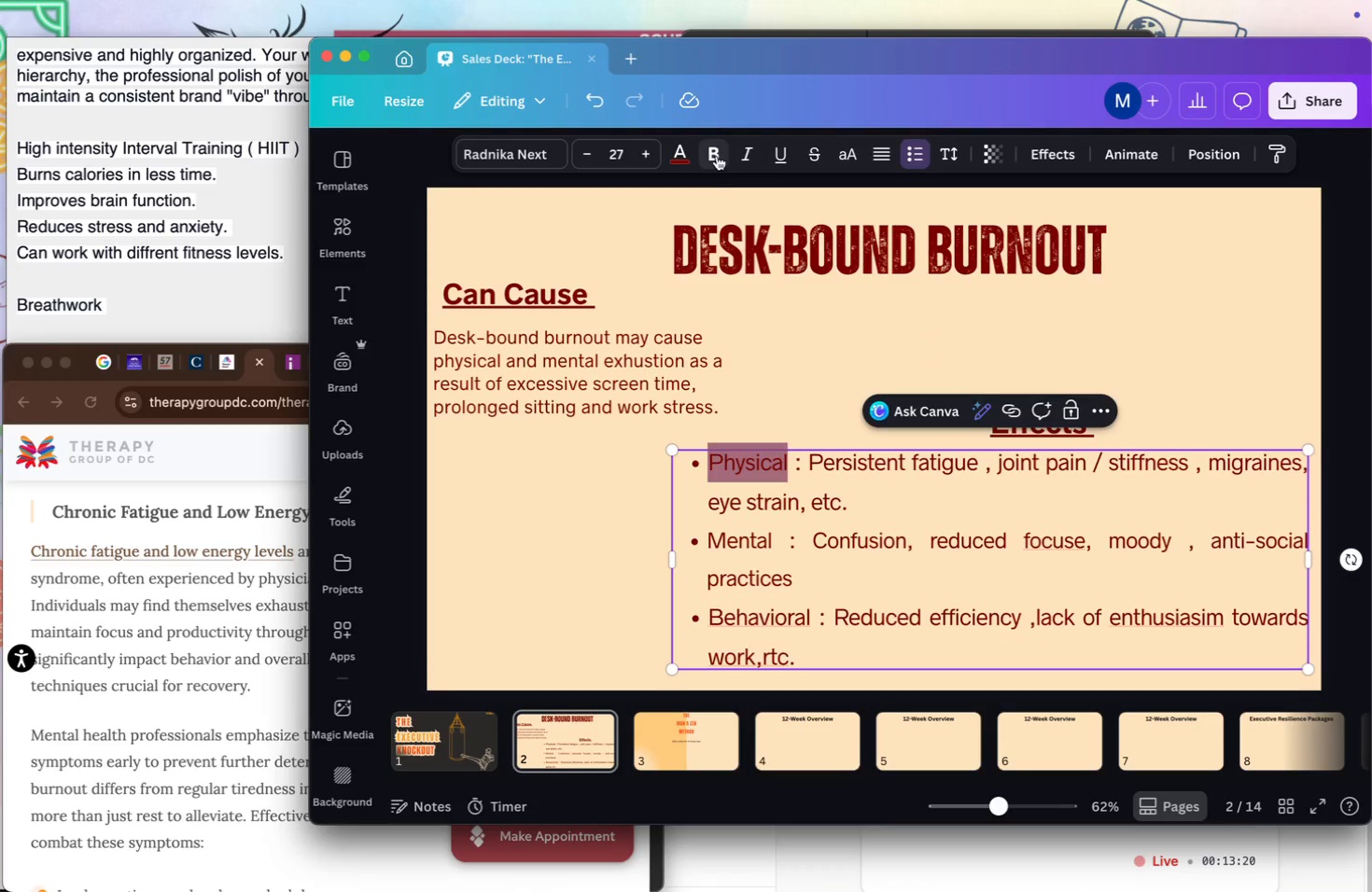 
left_click([716, 155])
 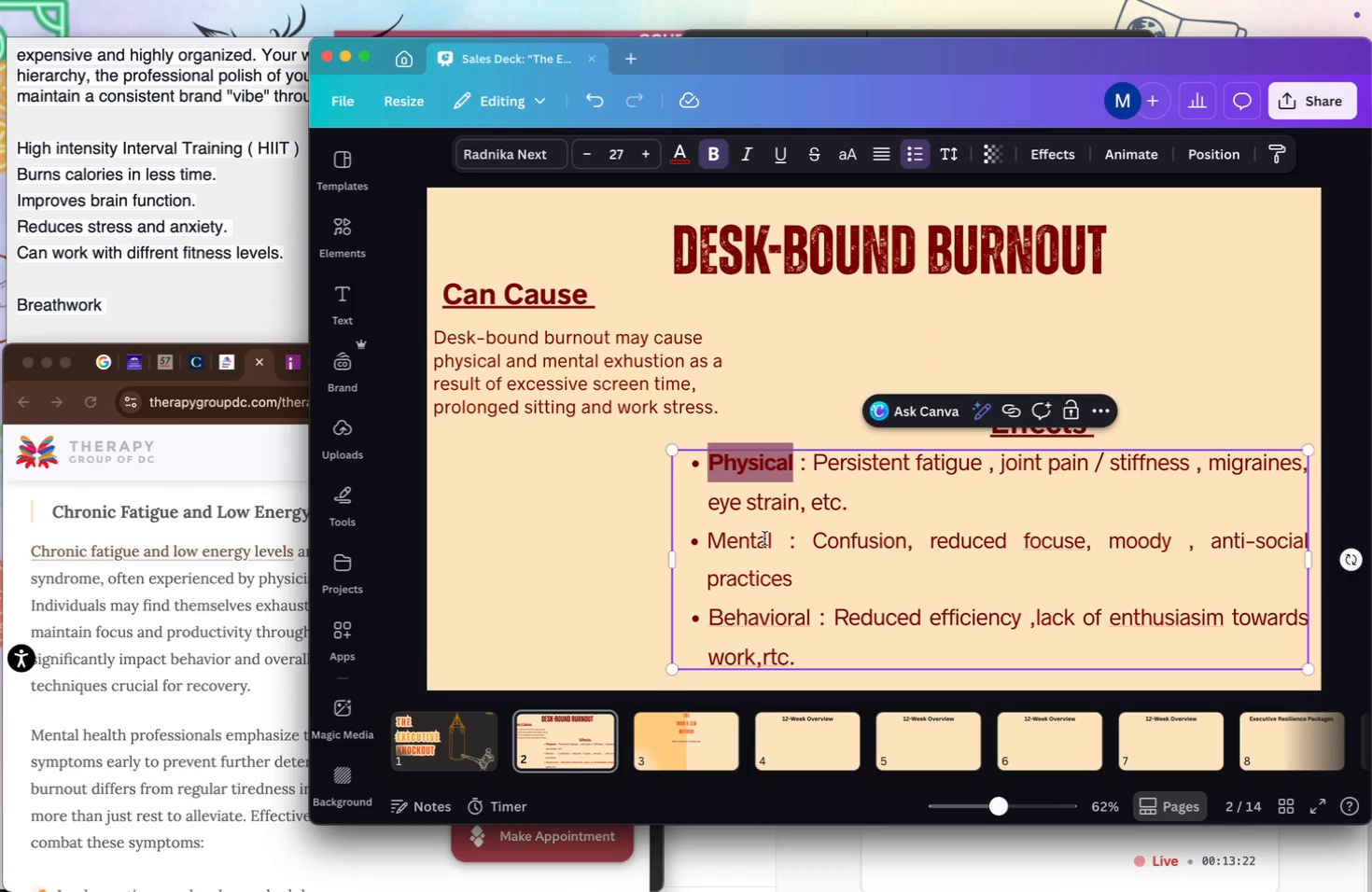 
double_click([765, 538])
 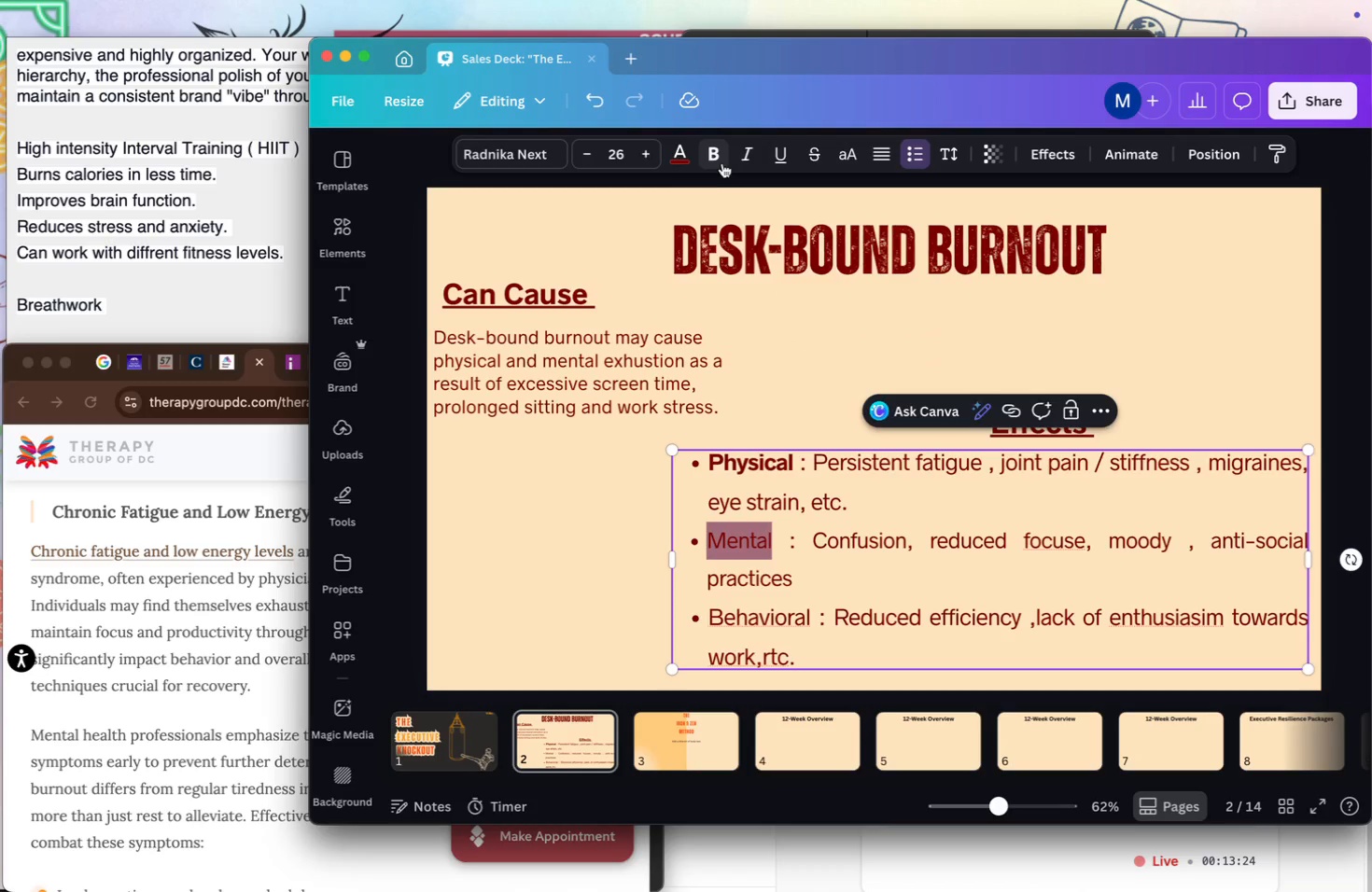 
left_click([706, 152])
 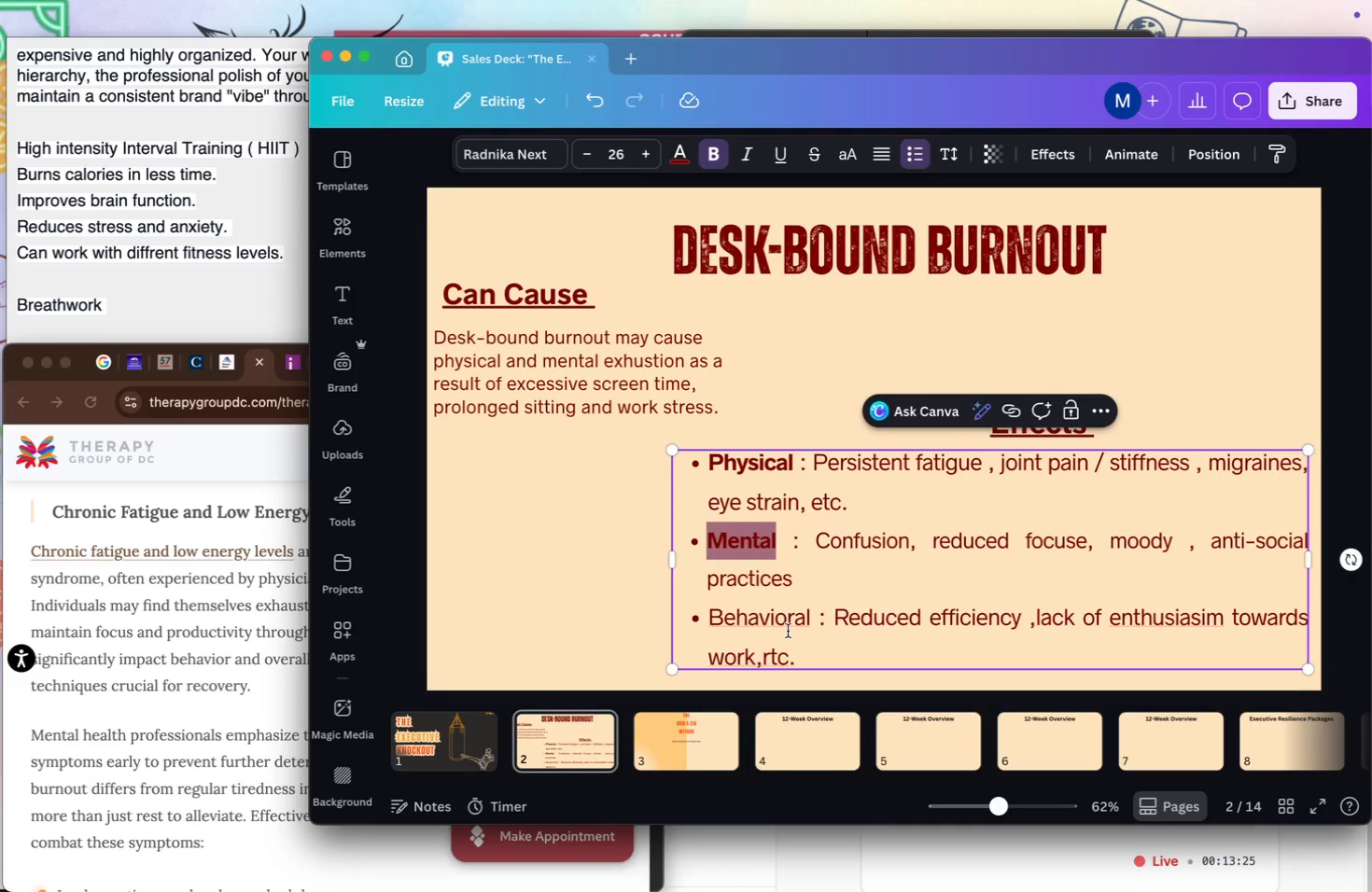 
double_click([788, 630])
 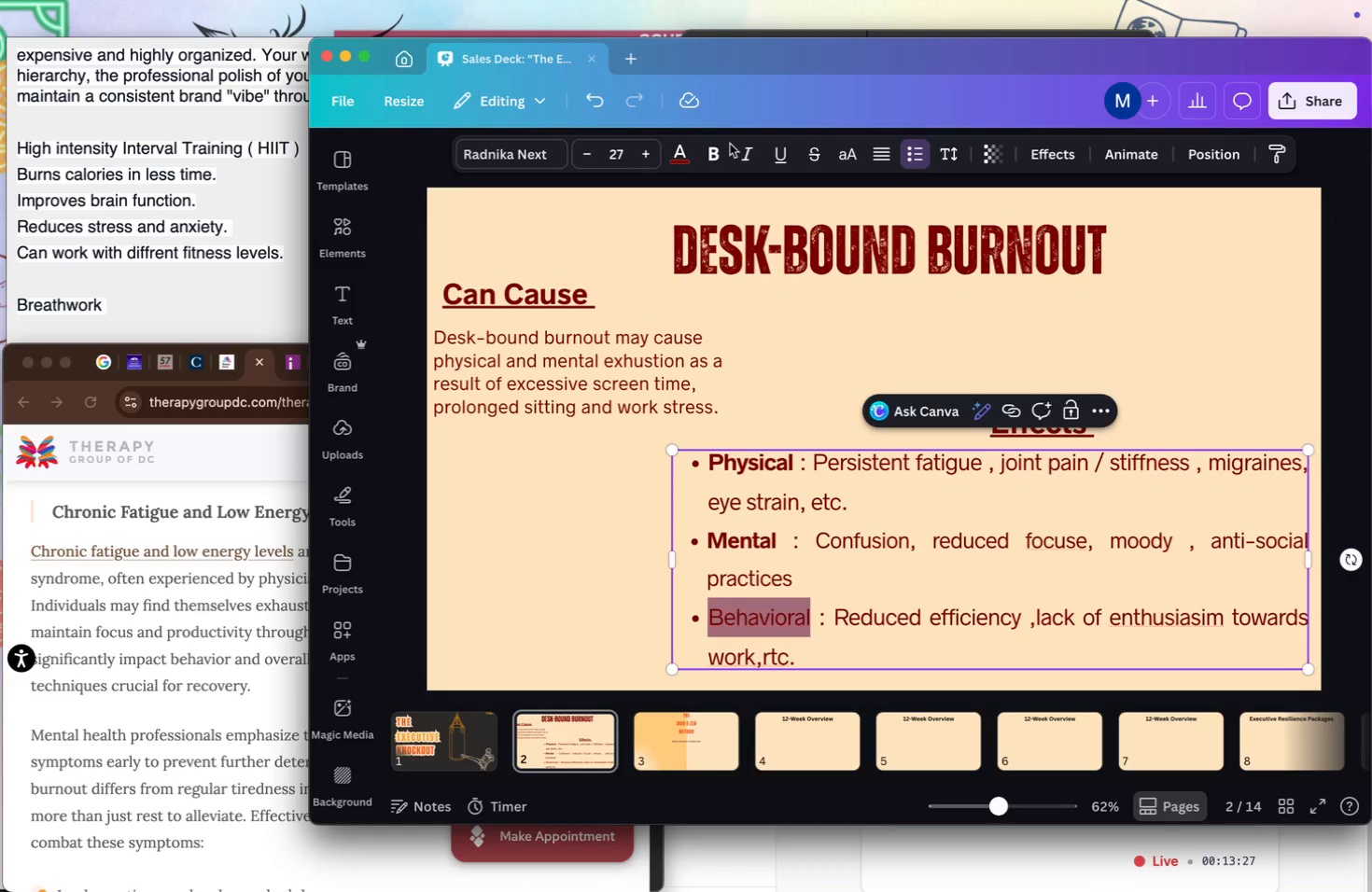 
left_click([723, 148])
 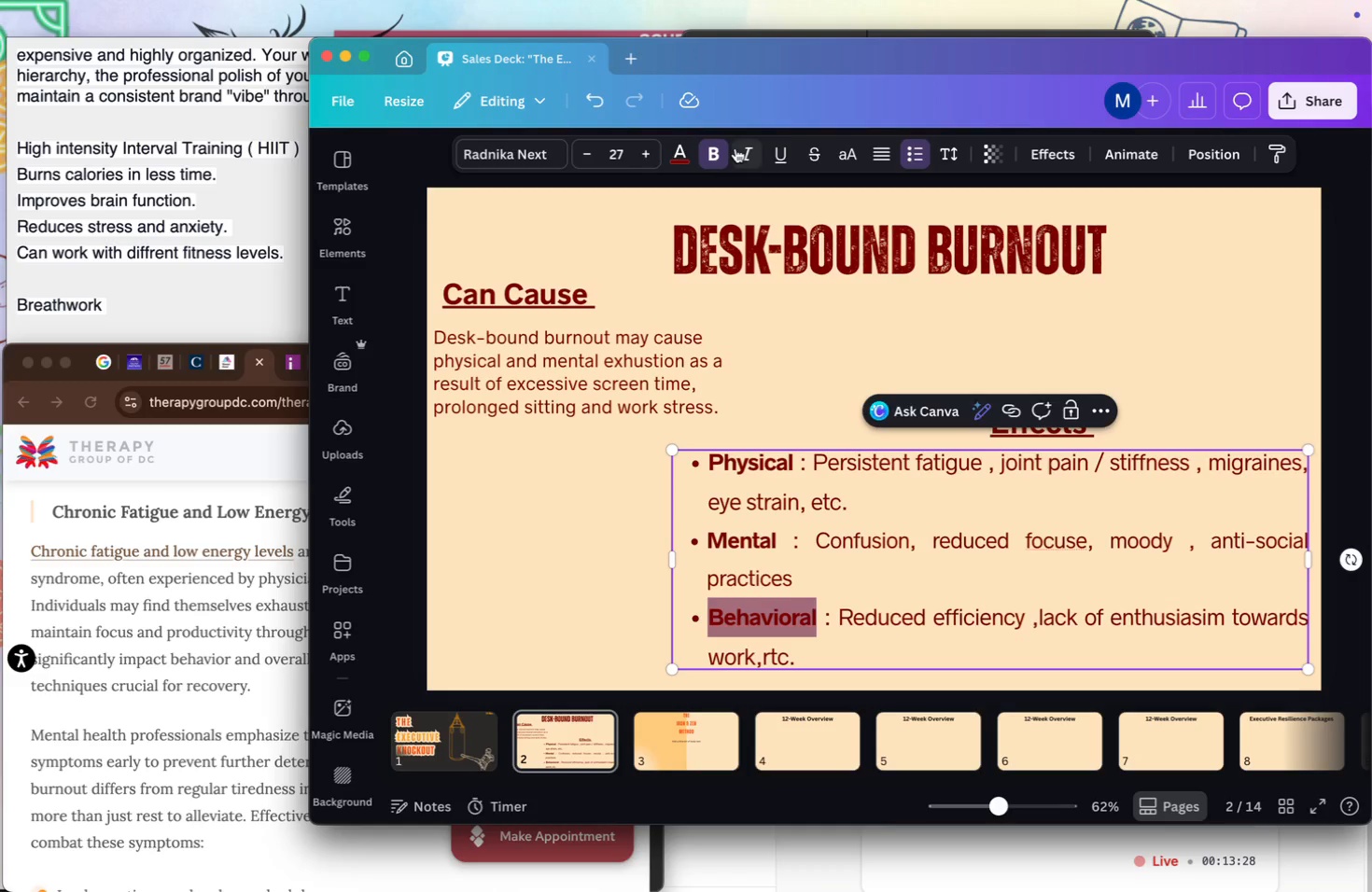 
left_click([735, 148])
 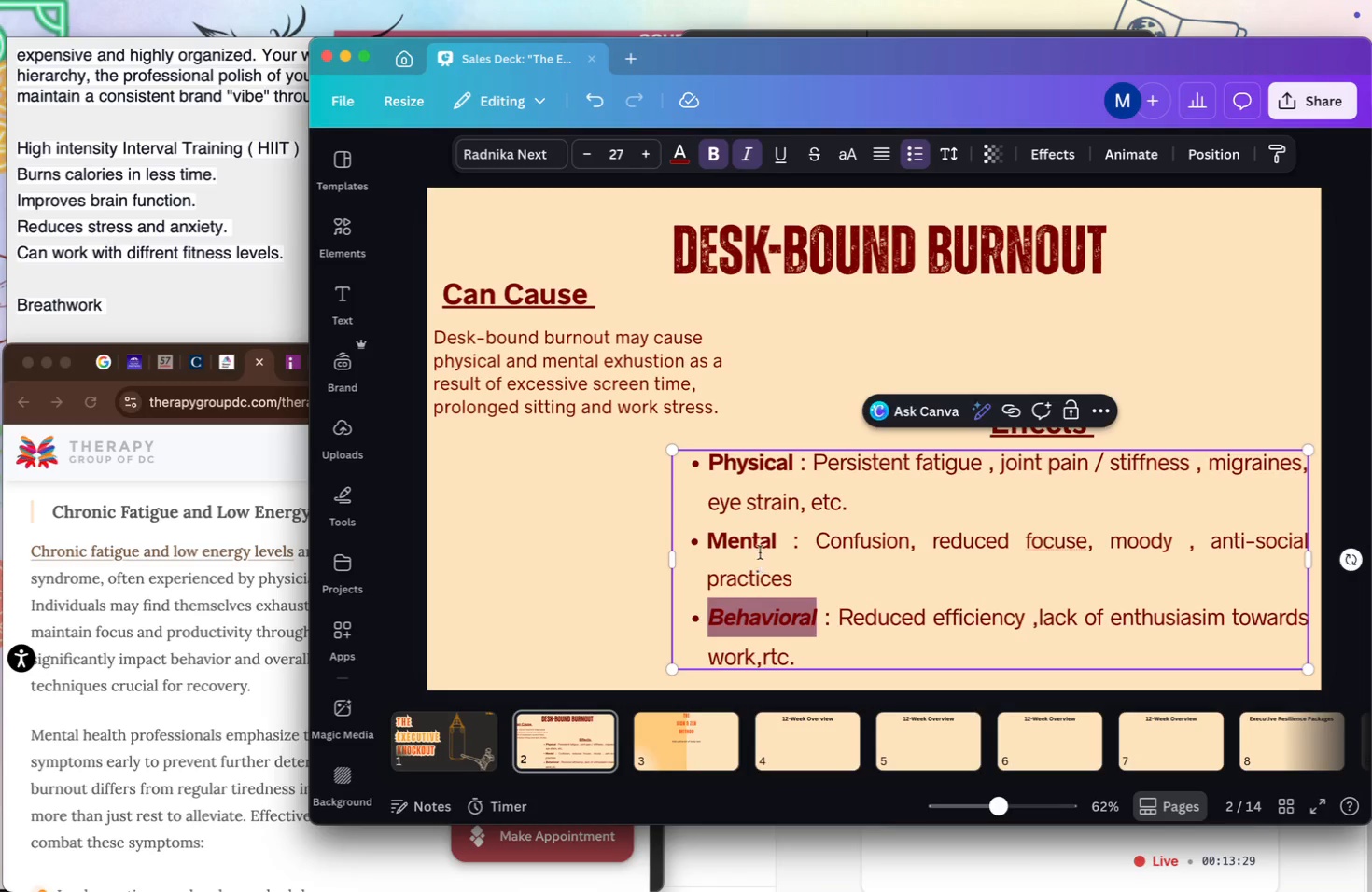 
double_click([760, 552])
 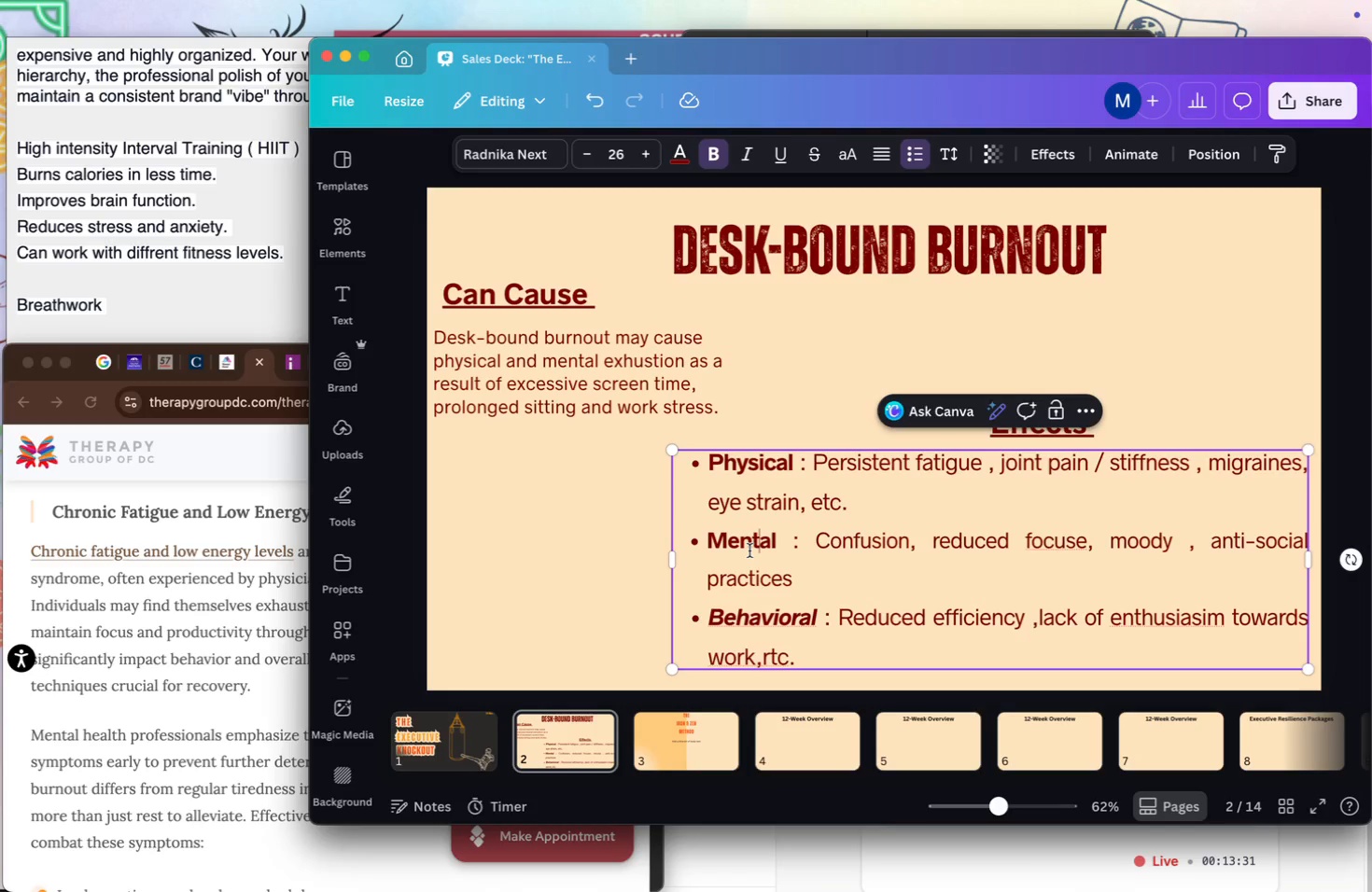 
double_click([749, 550])
 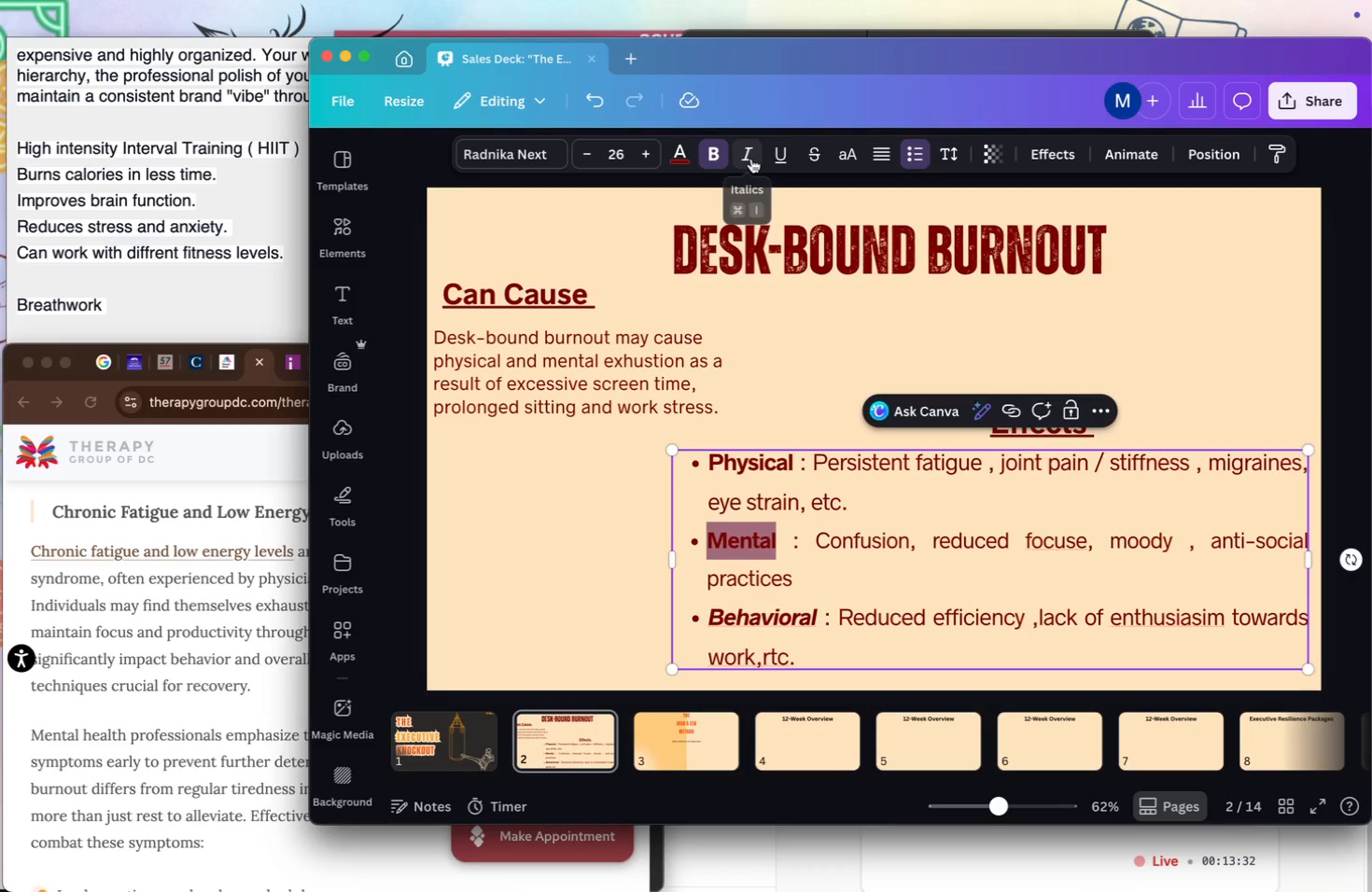 
left_click([751, 159])
 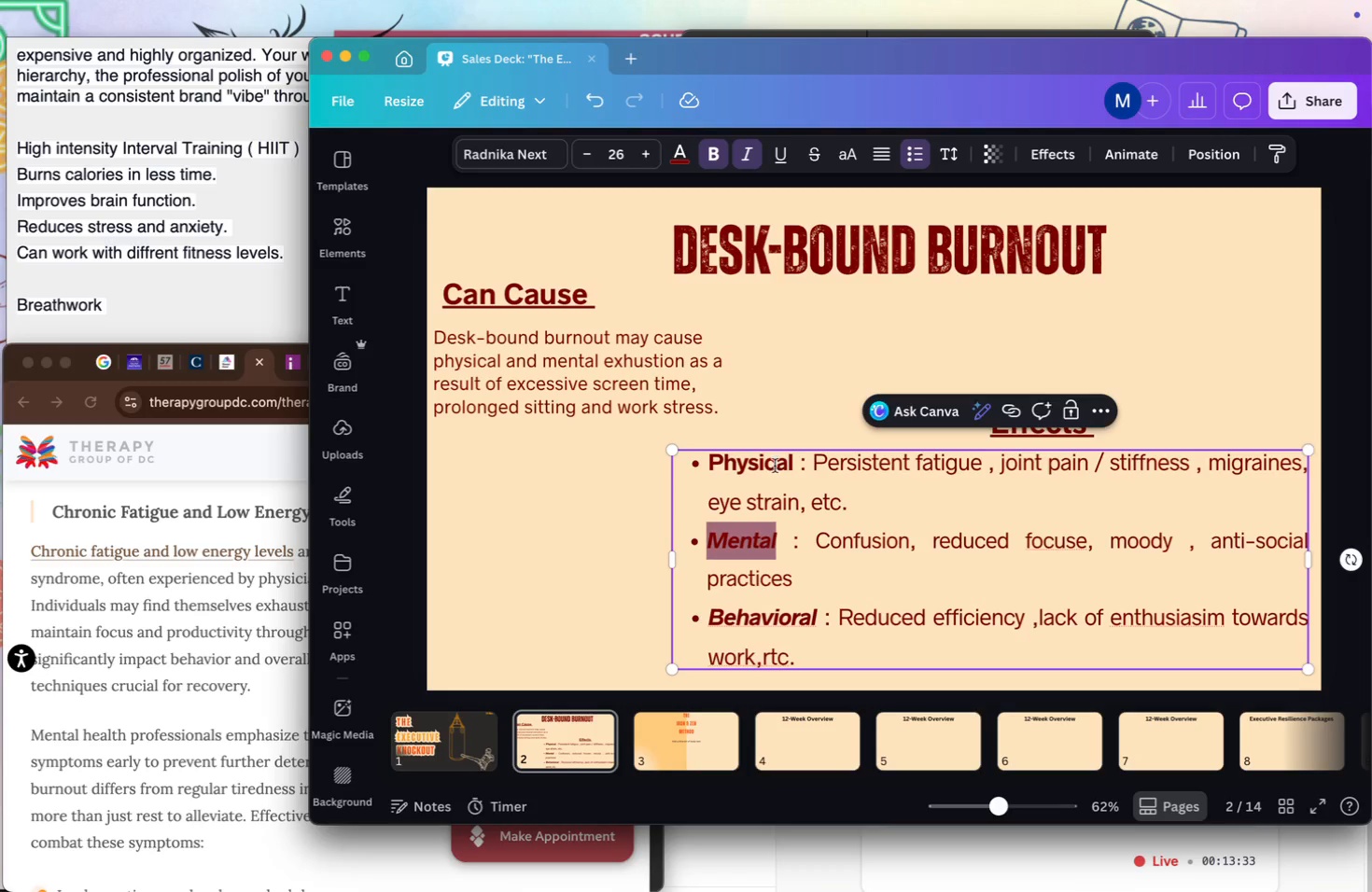 
double_click([775, 466])
 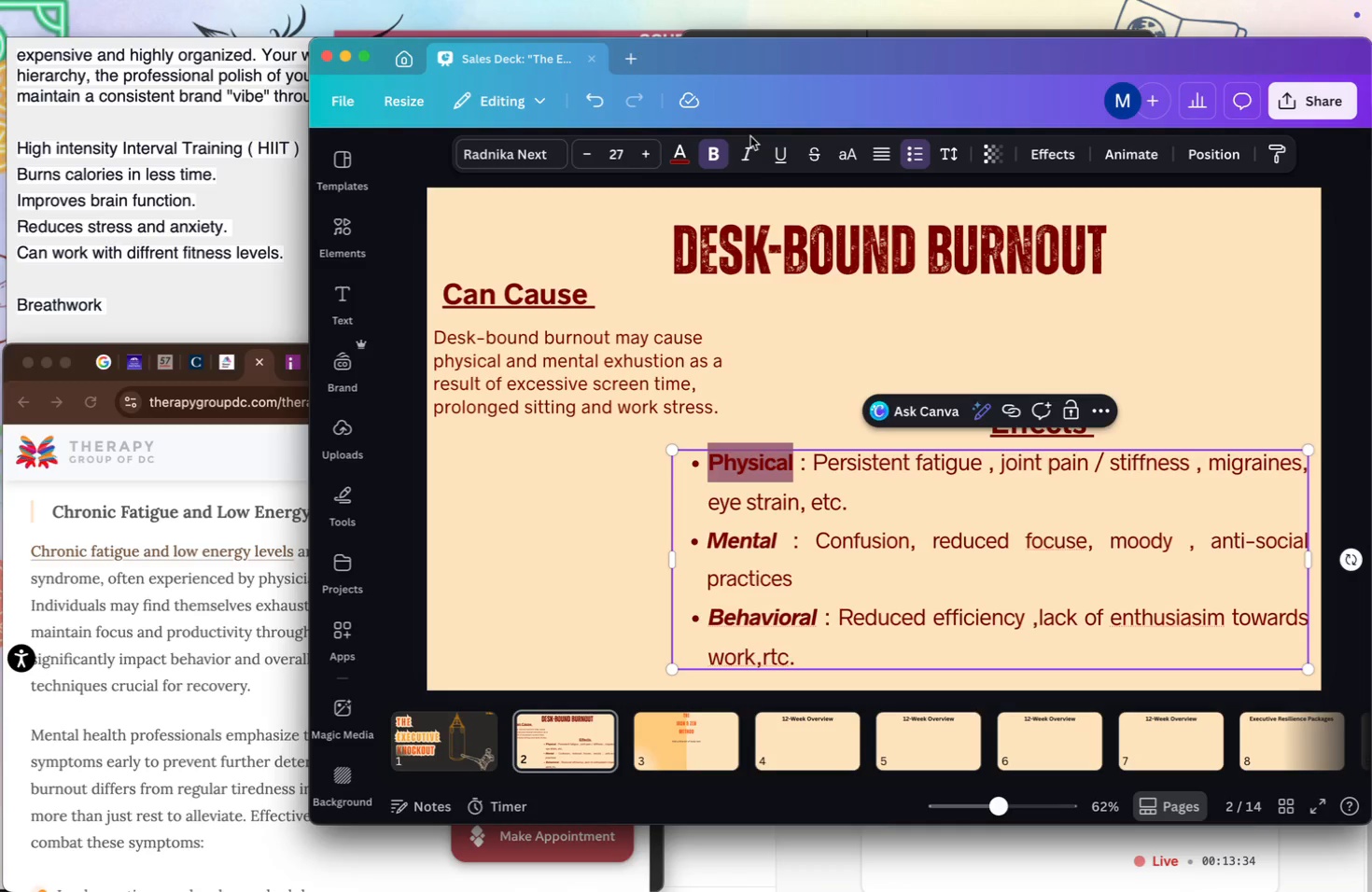 
left_click([742, 149])
 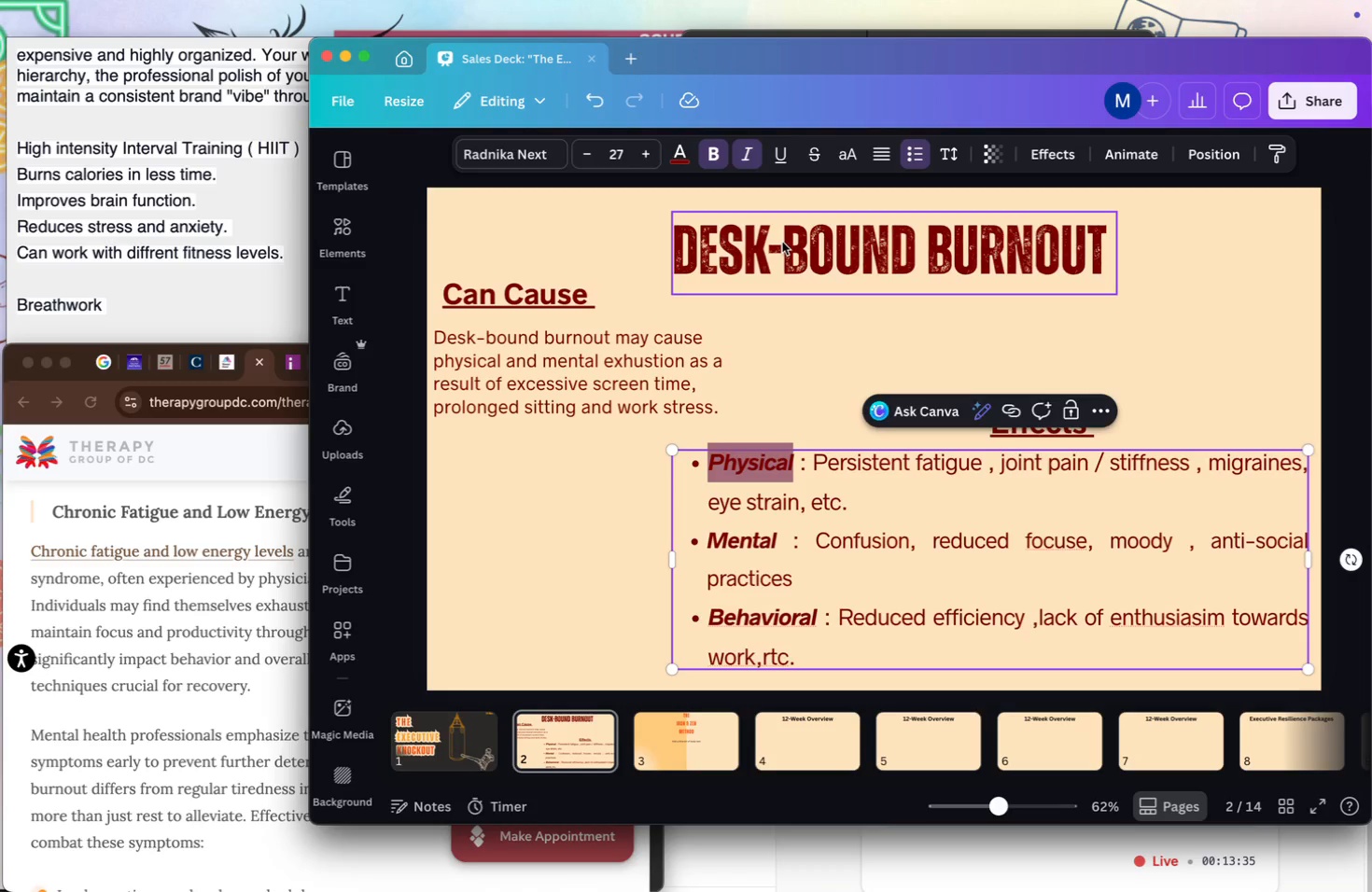 
left_click([782, 242])
 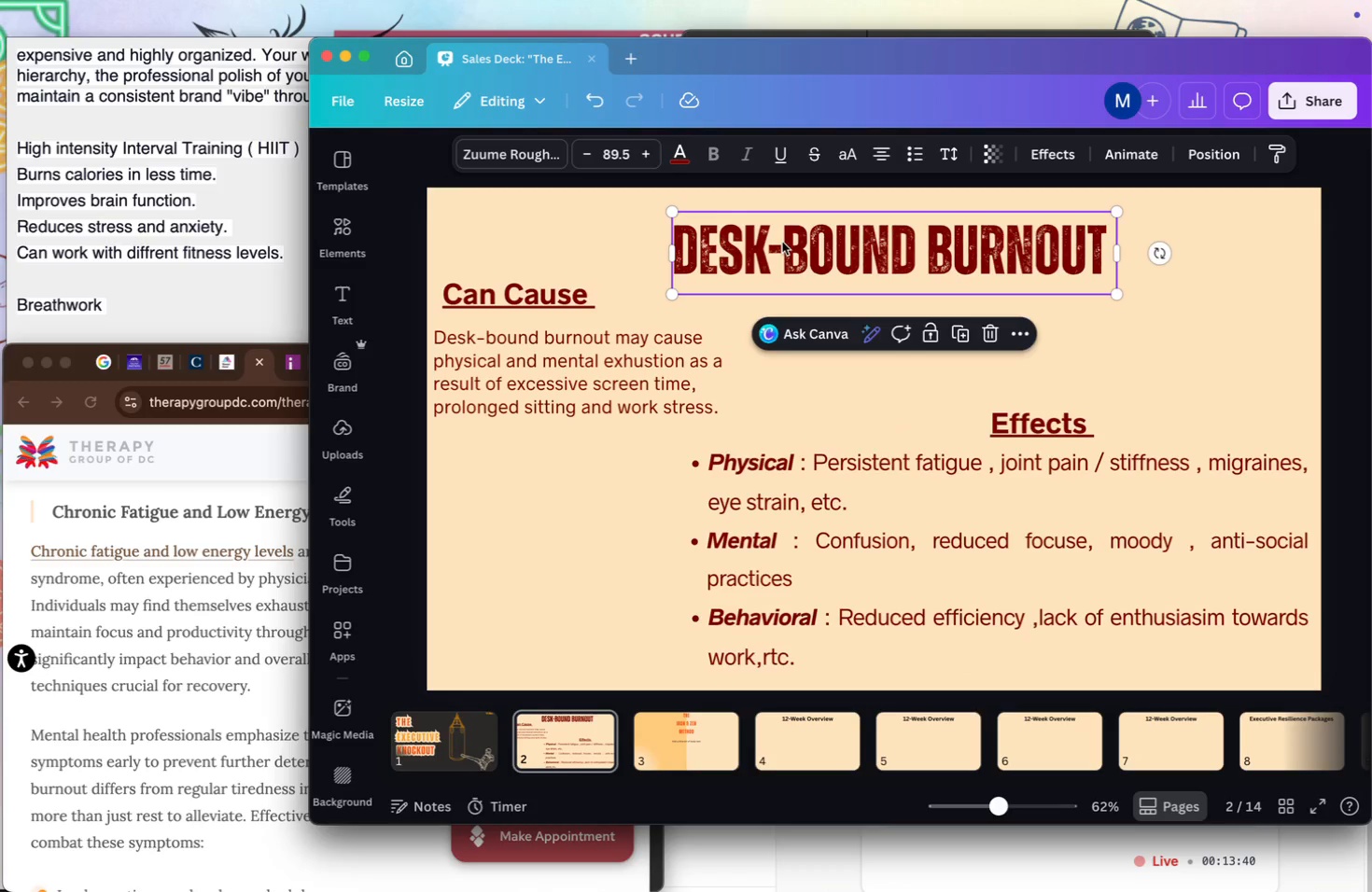 
wait(9.43)
 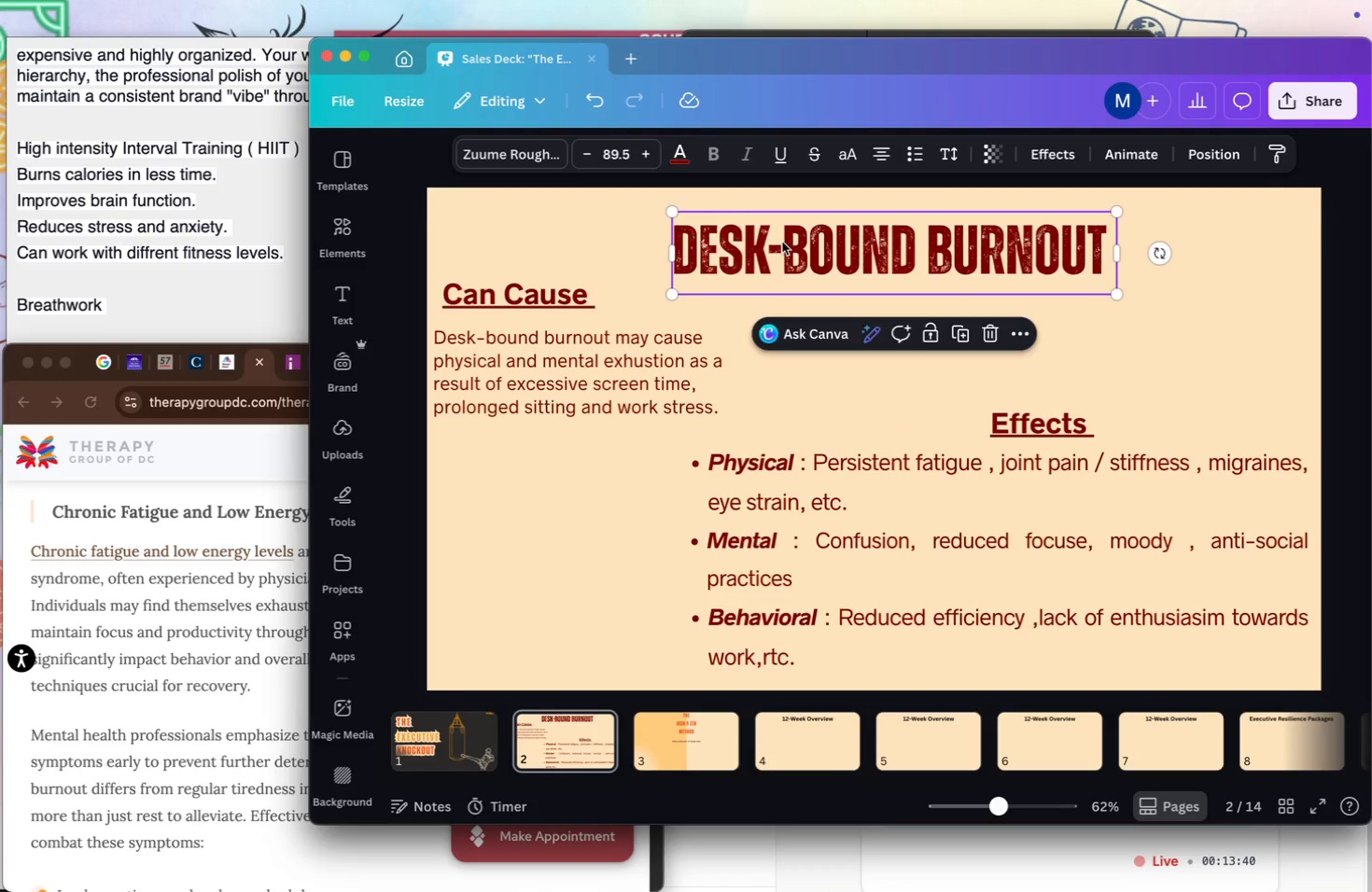 
left_click([569, 536])
 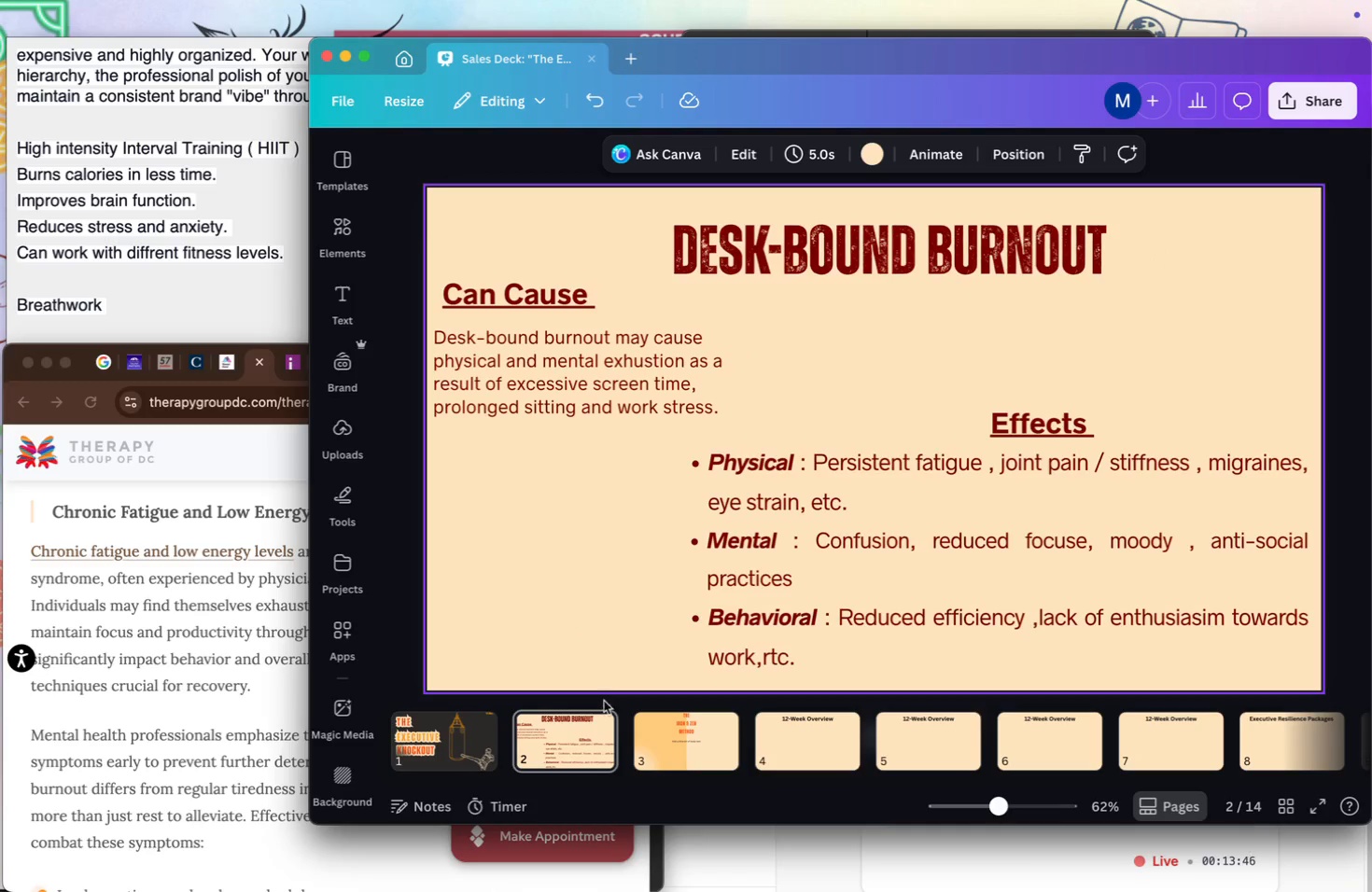 
mouse_move([668, 745])
 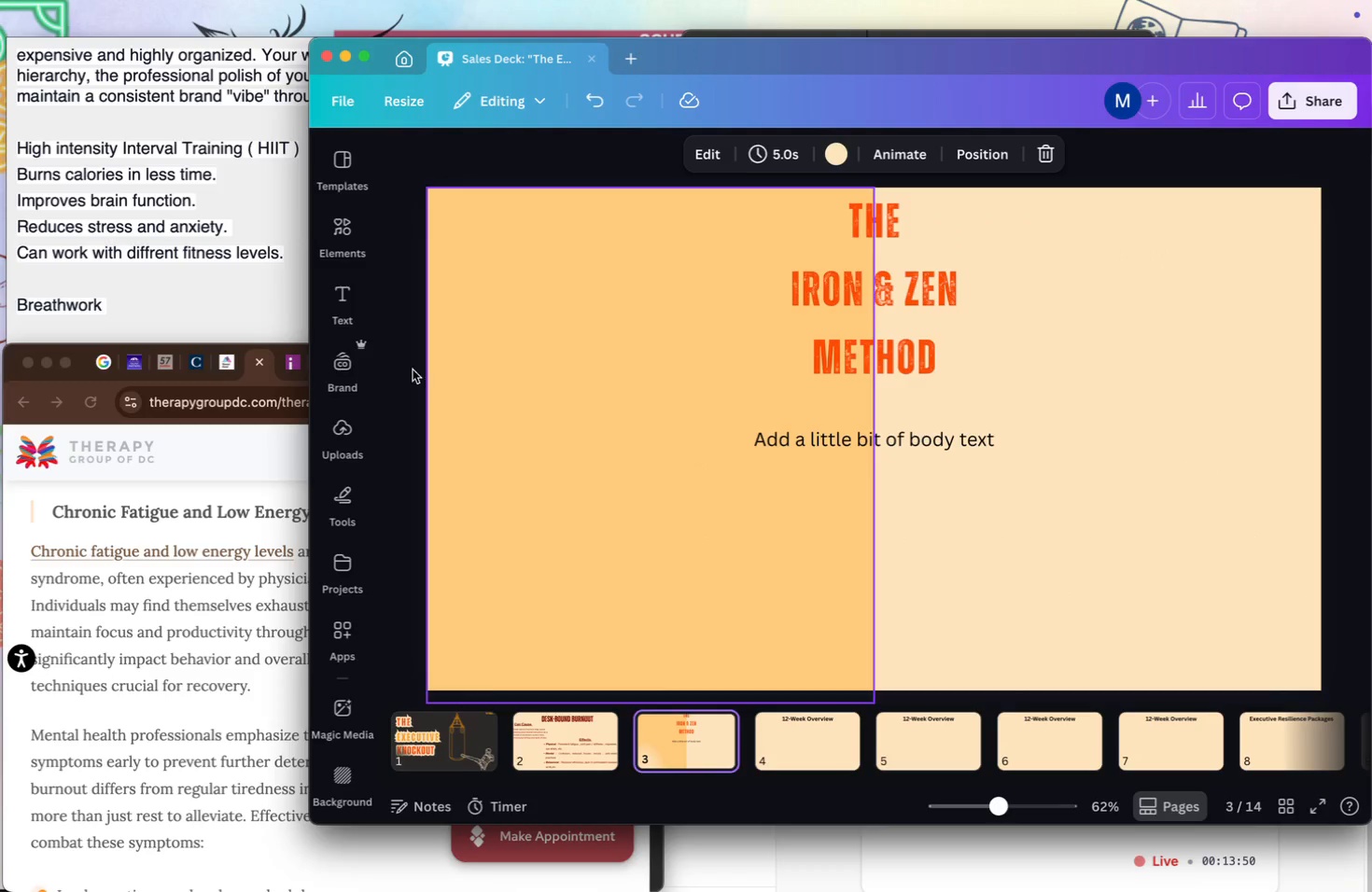 
left_click([191, 611])
 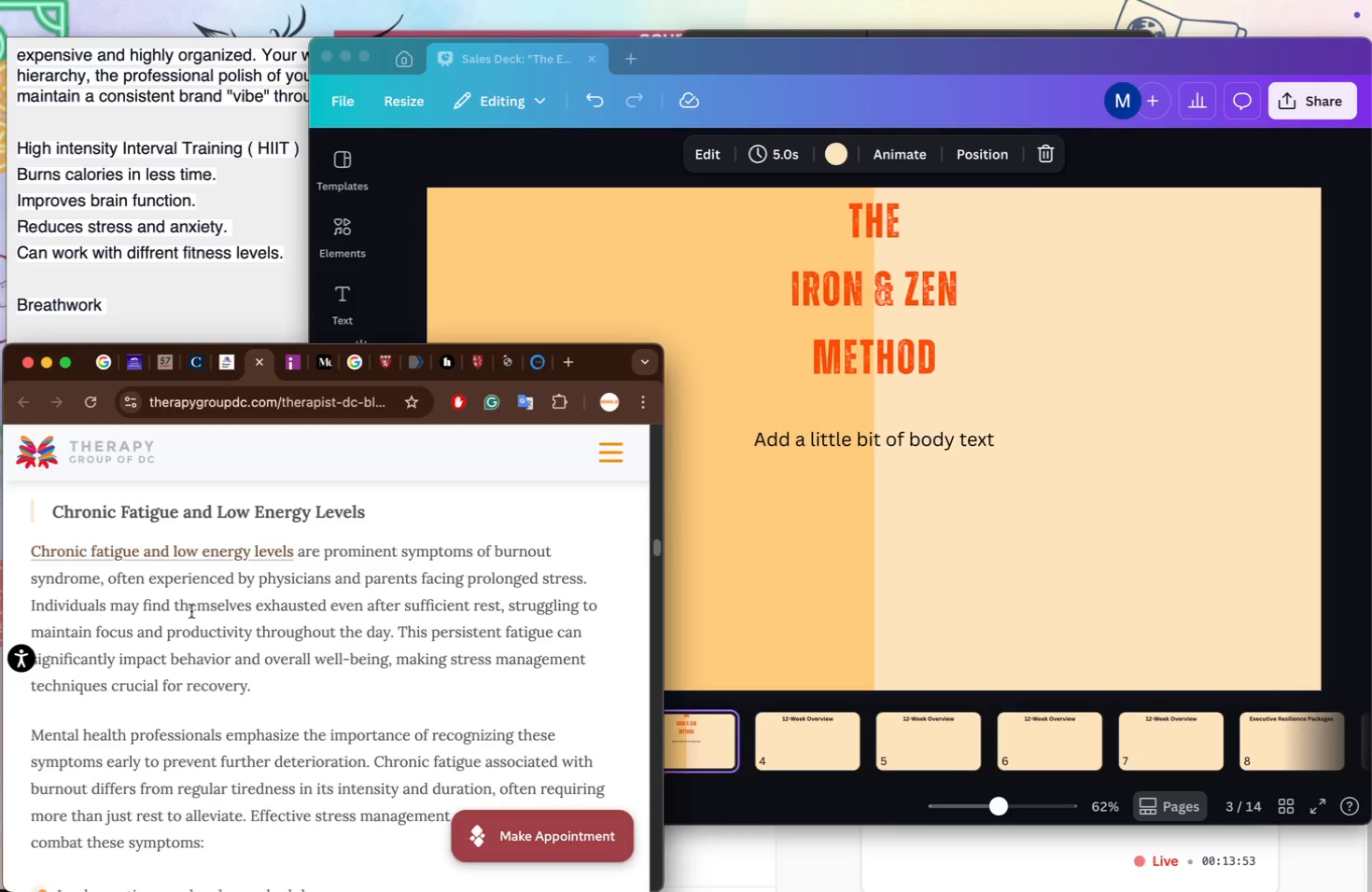 
scroll: coordinate [191, 611], scroll_direction: down, amount: 32.0
 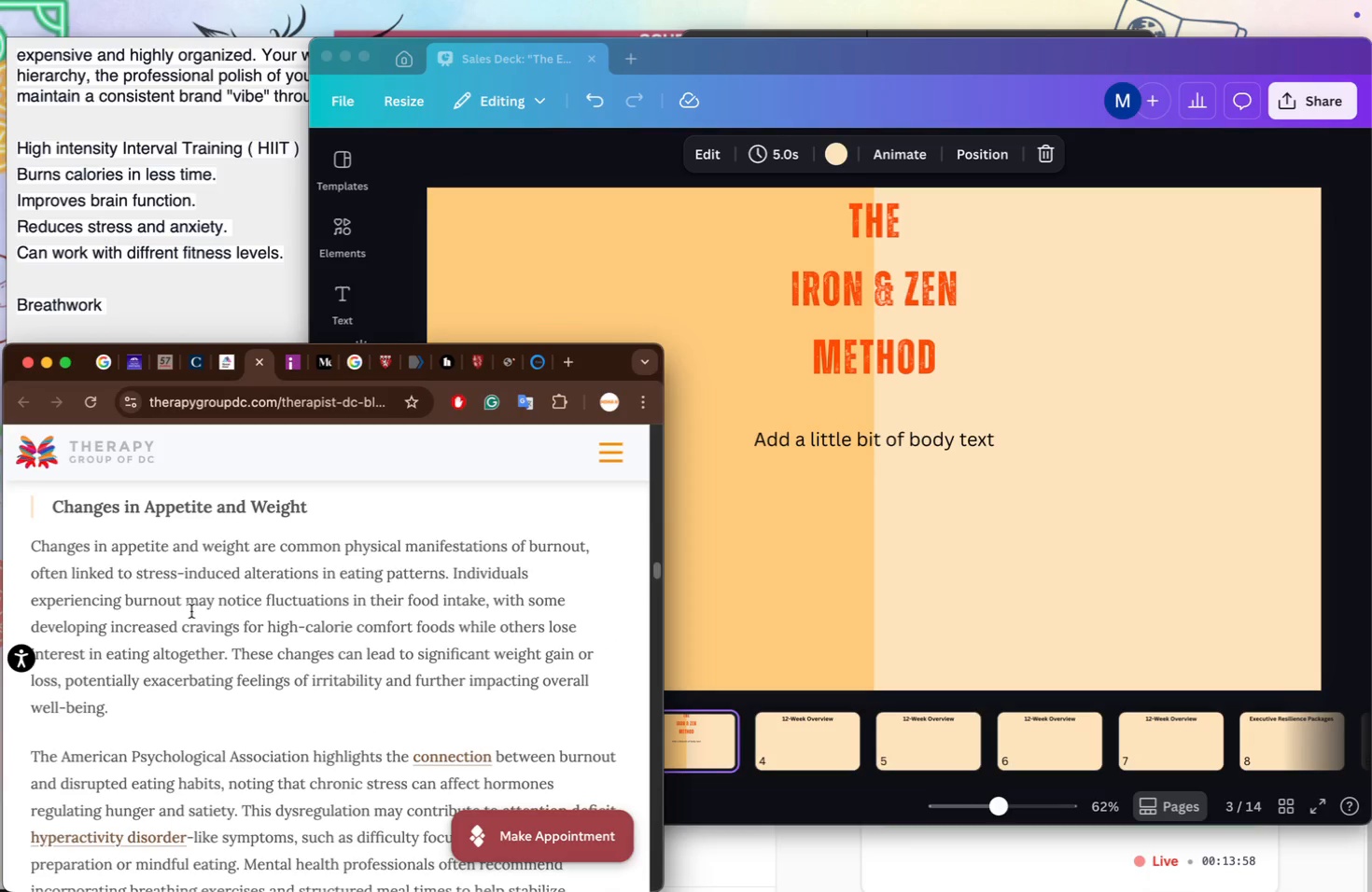 
scroll: coordinate [191, 610], scroll_direction: up, amount: 7.0
 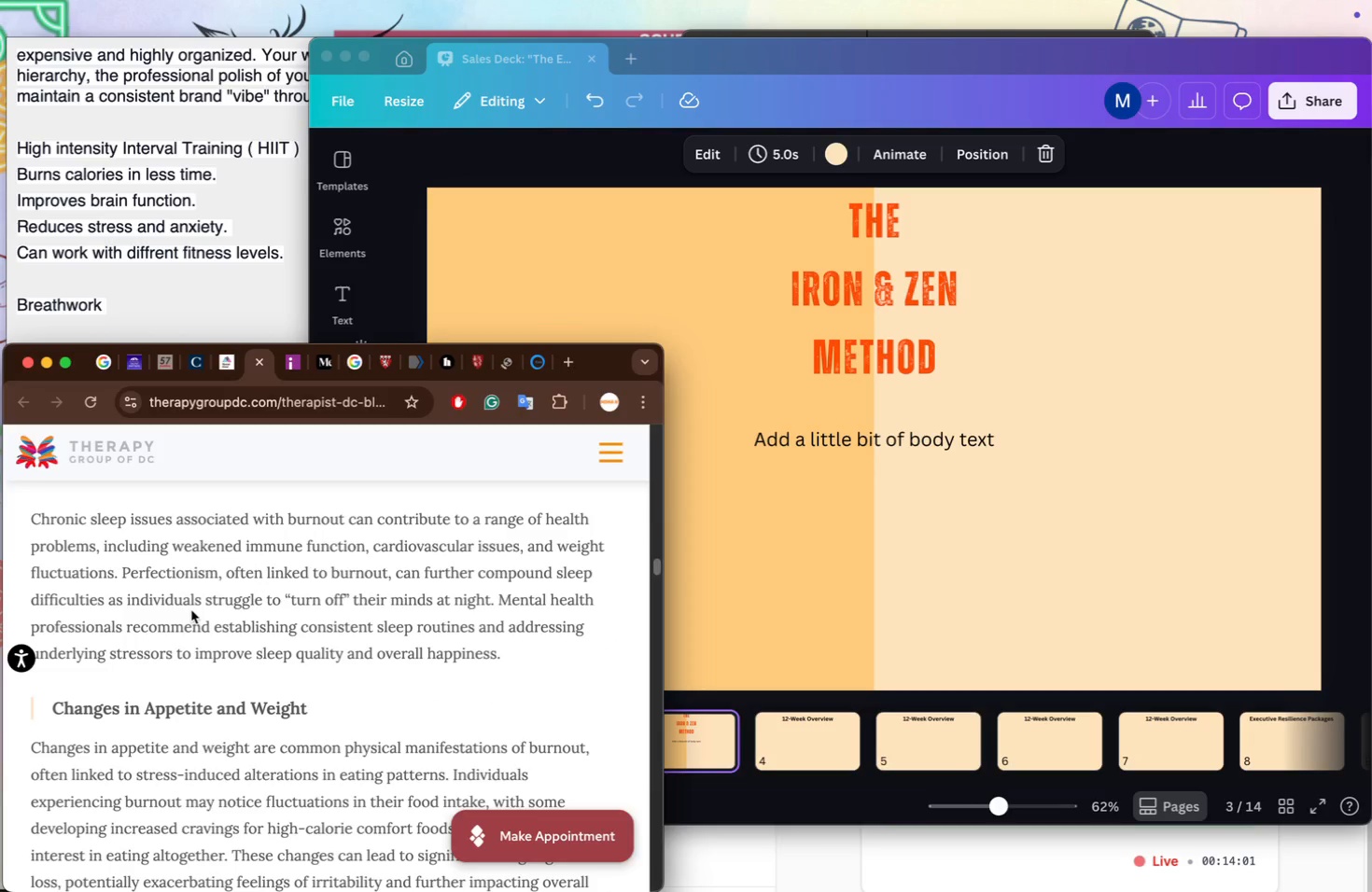 
scroll: coordinate [249, 572], scroll_direction: down, amount: 26.0
 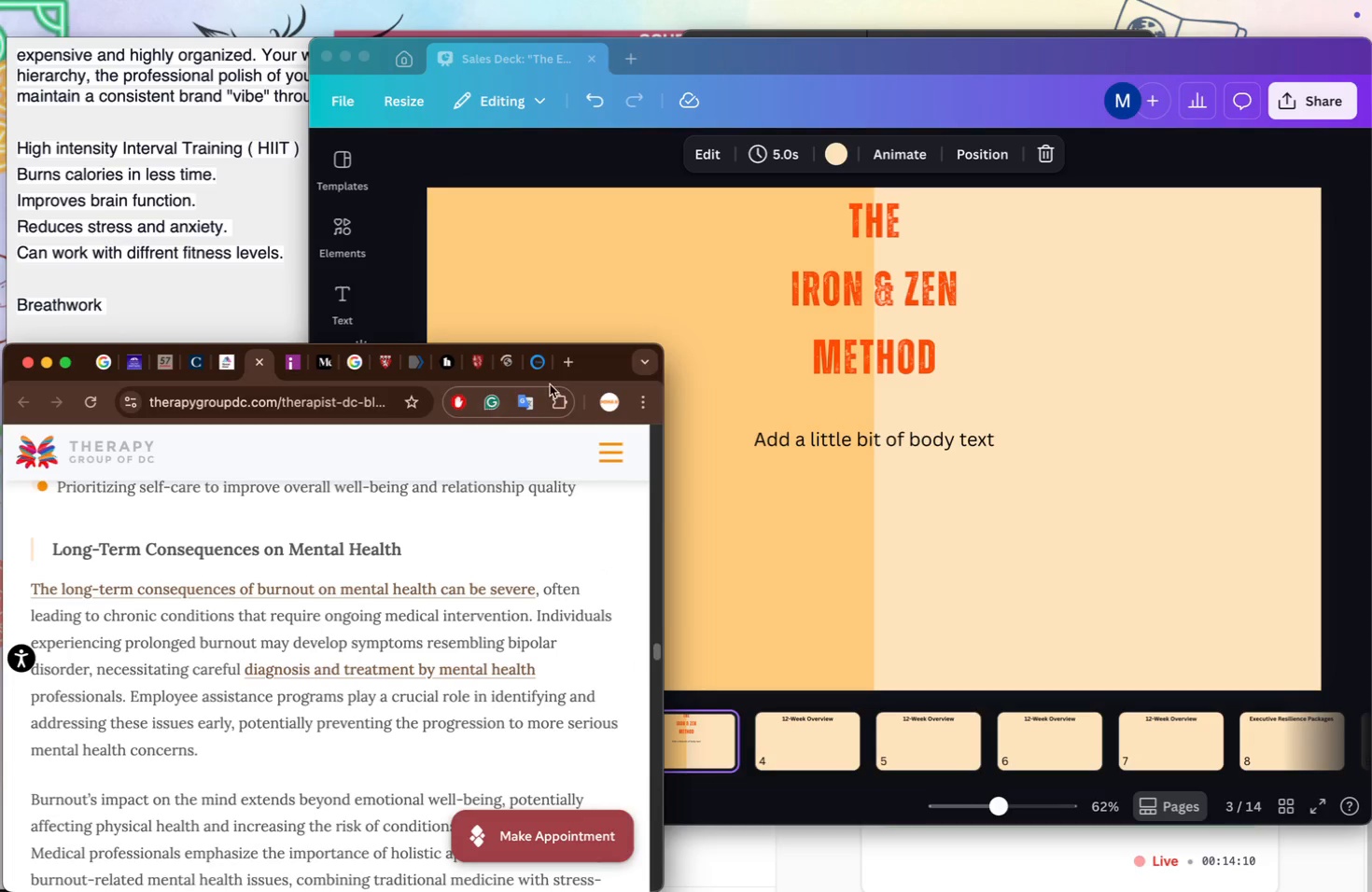 
left_click([540, 369])